 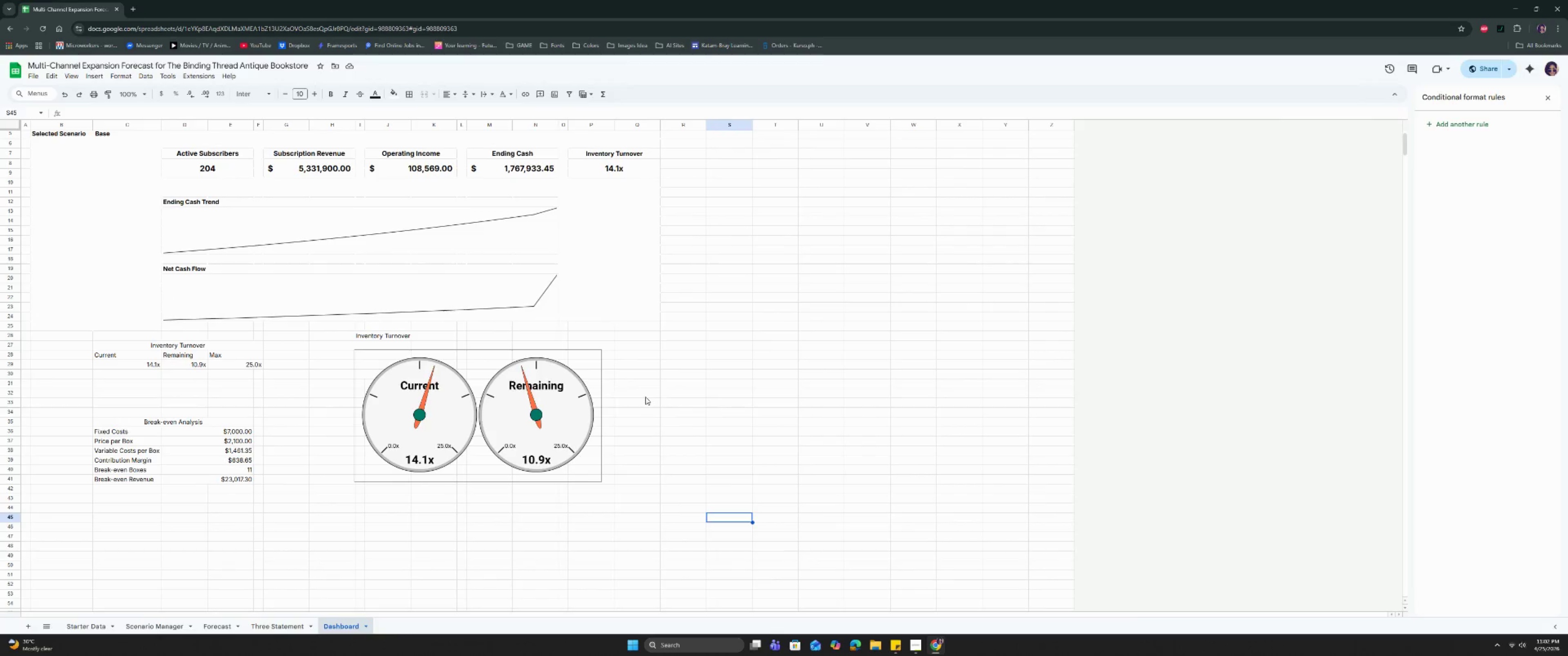 
left_click([516, 402])
 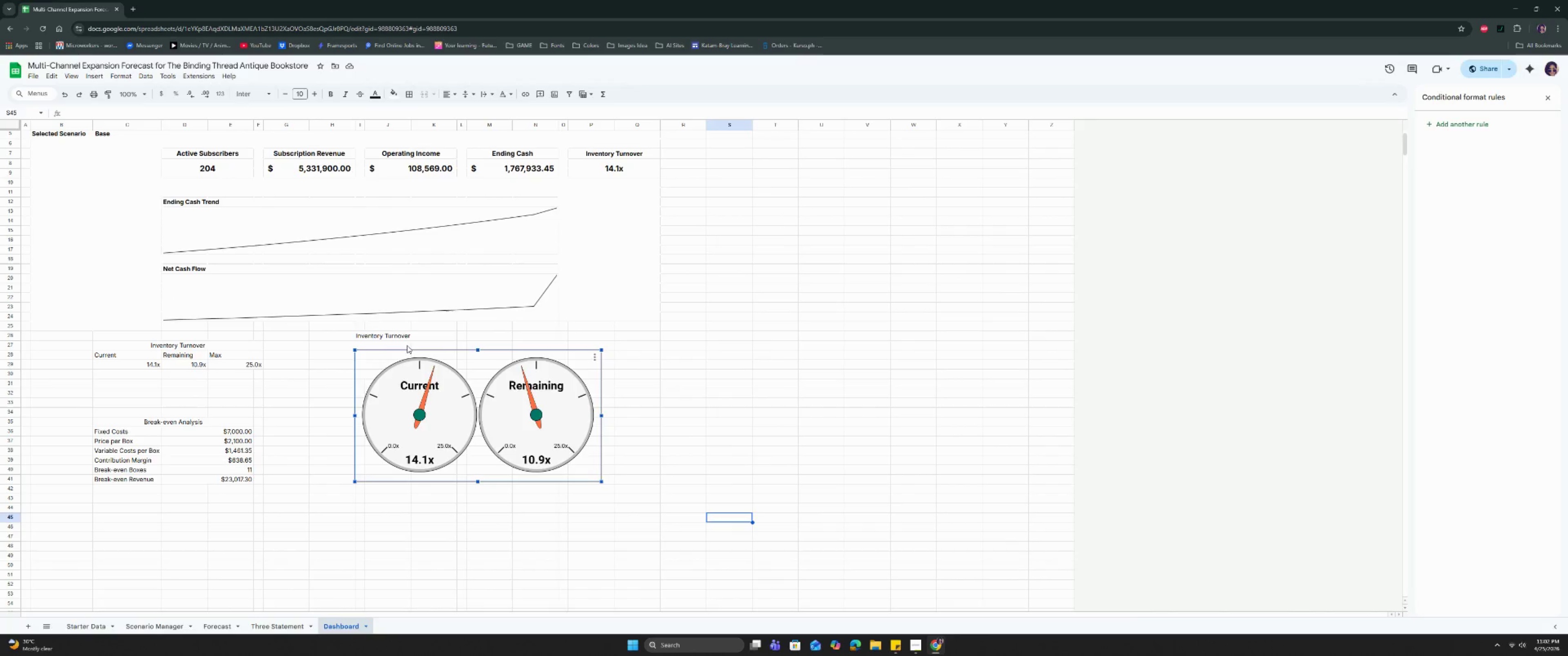 
left_click([407, 340])
 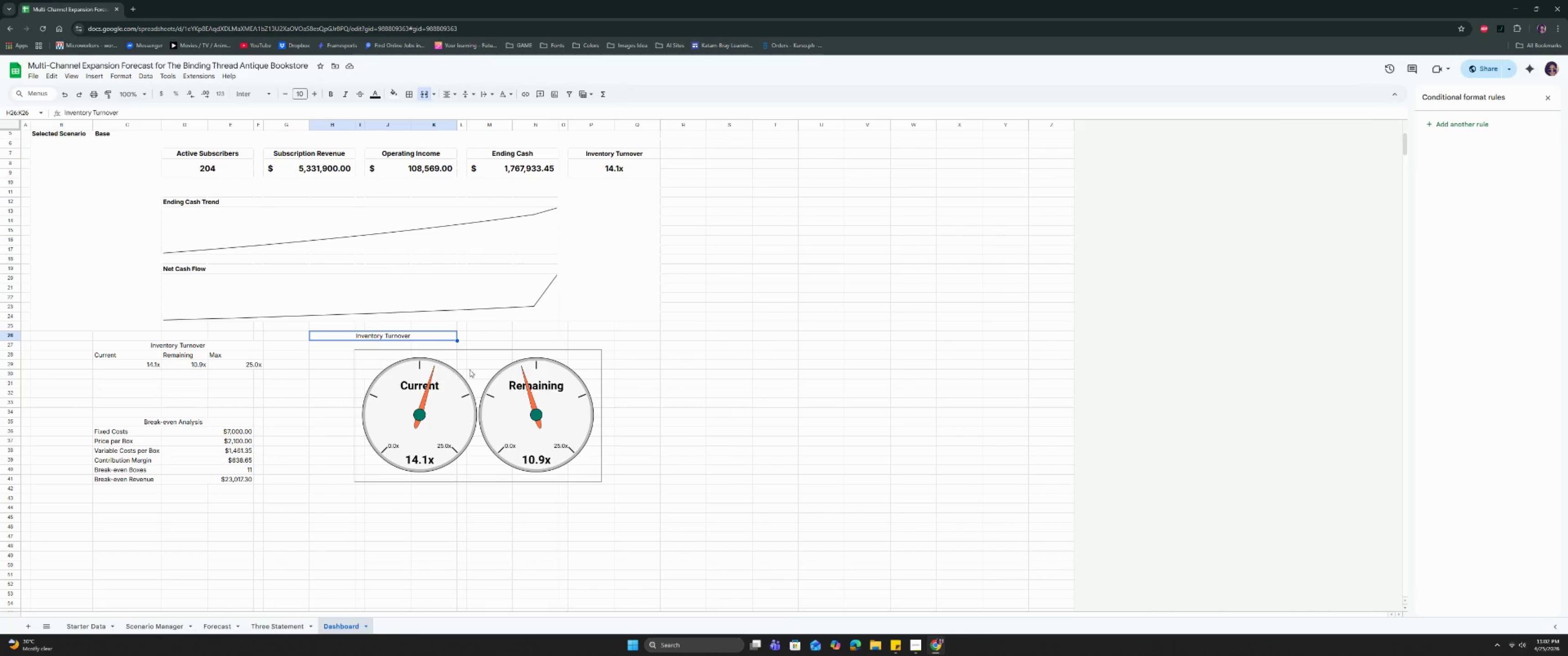 
left_click([484, 358])
 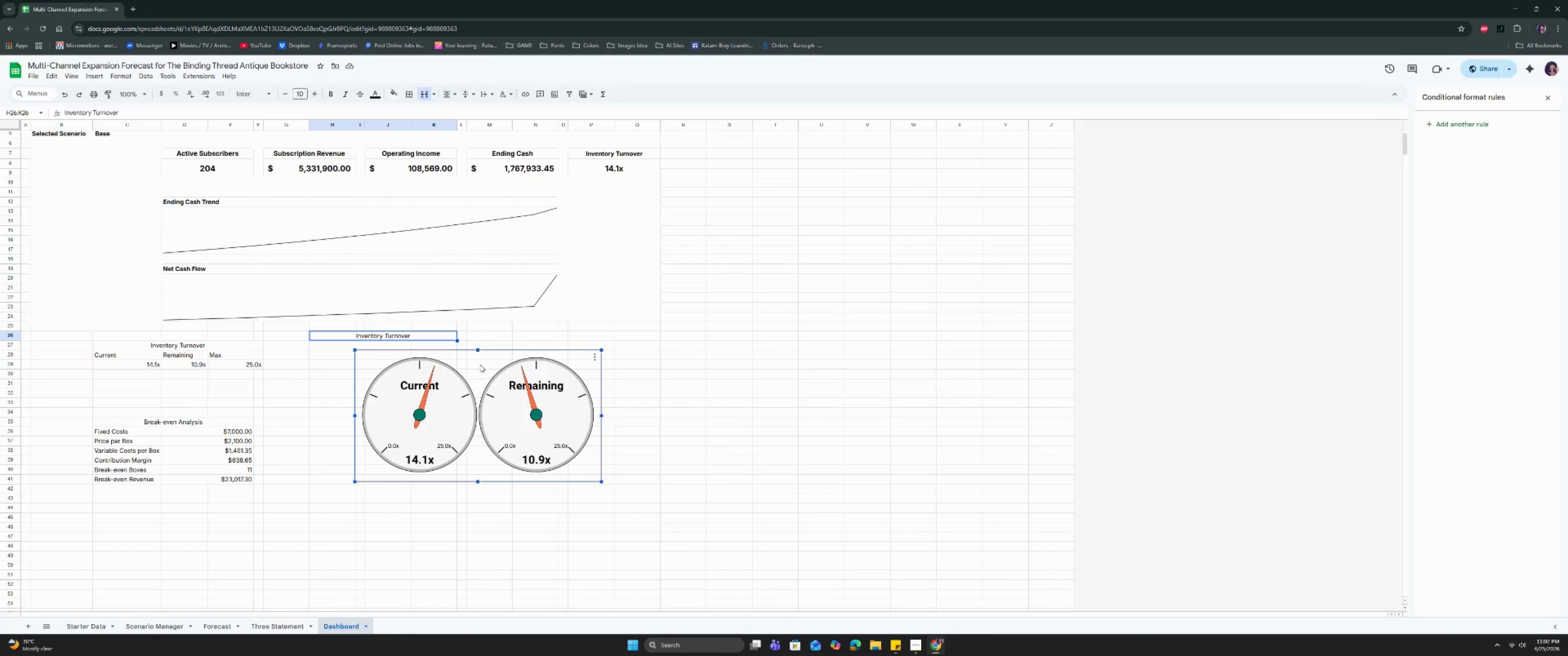 
left_click_drag(start_coordinate=[480, 364], to_coordinate=[433, 359])
 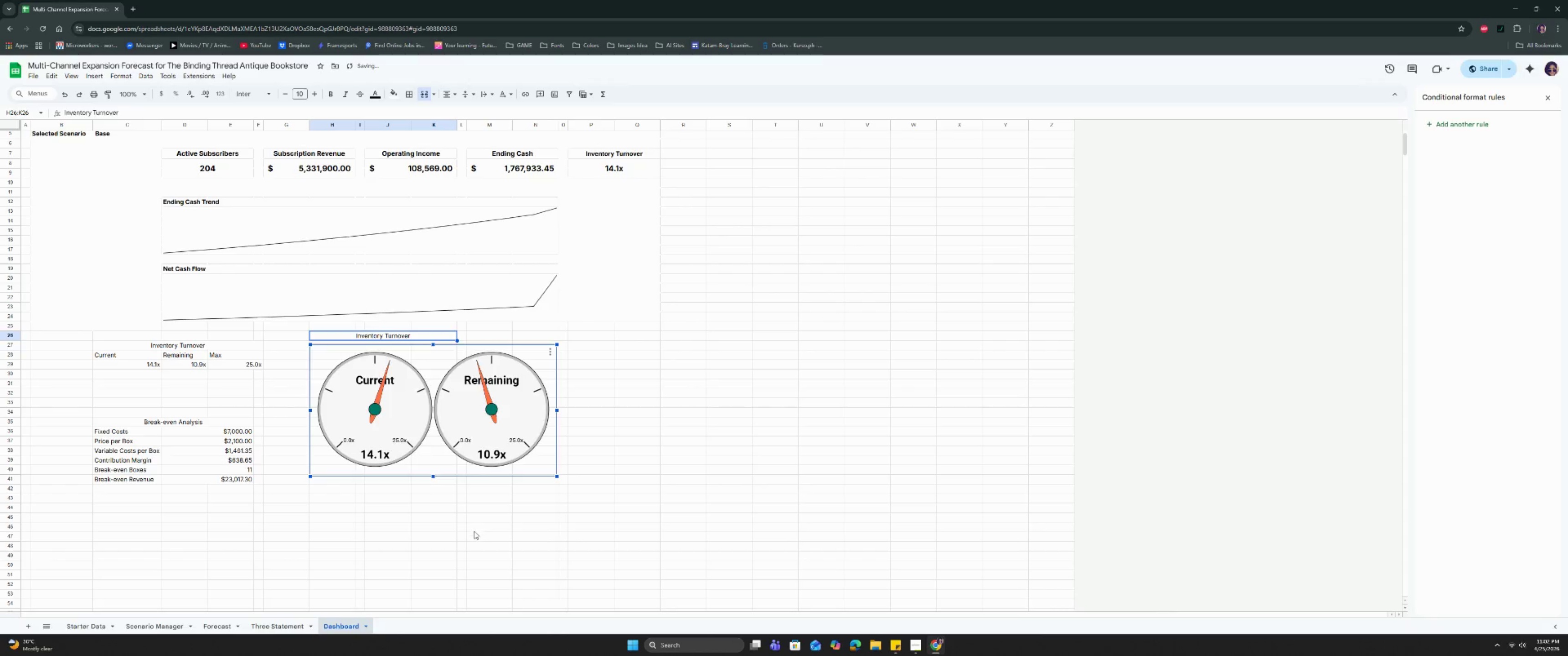 
left_click([474, 531])
 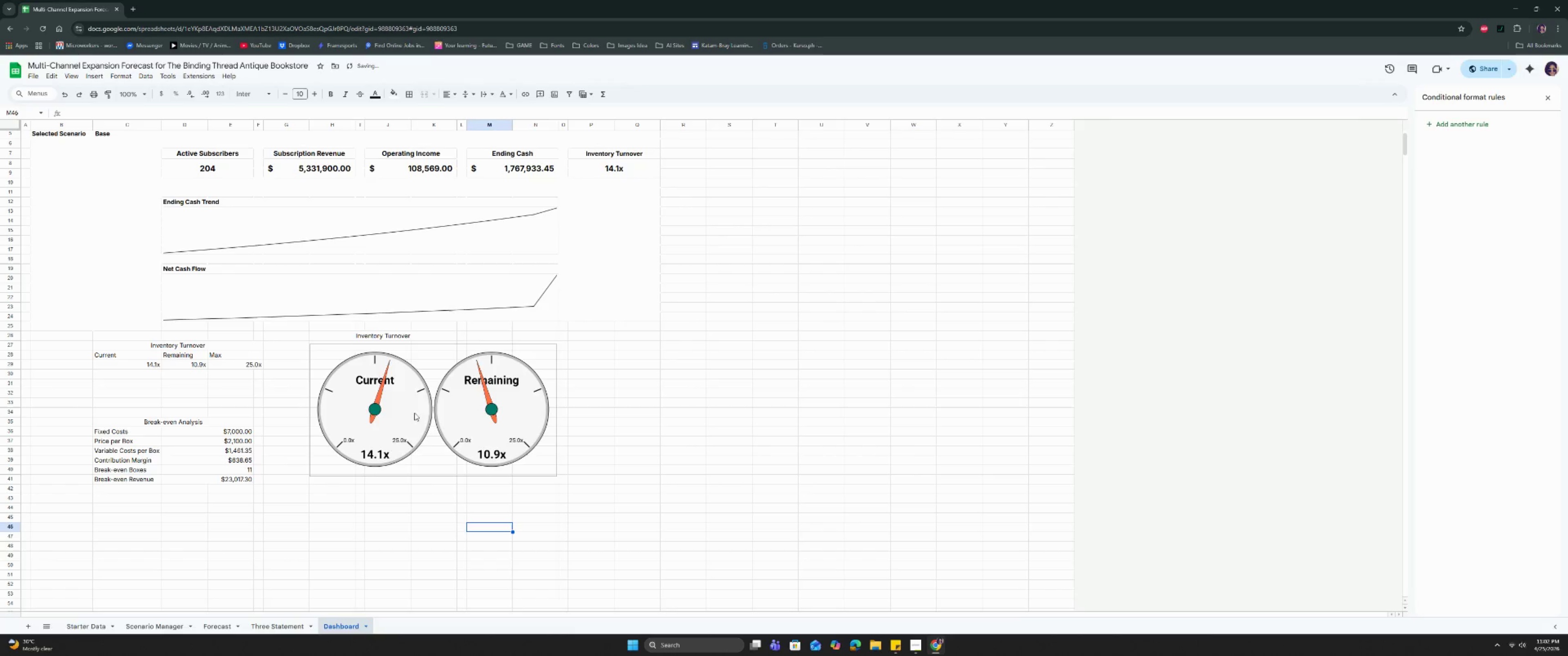 
left_click([429, 367])
 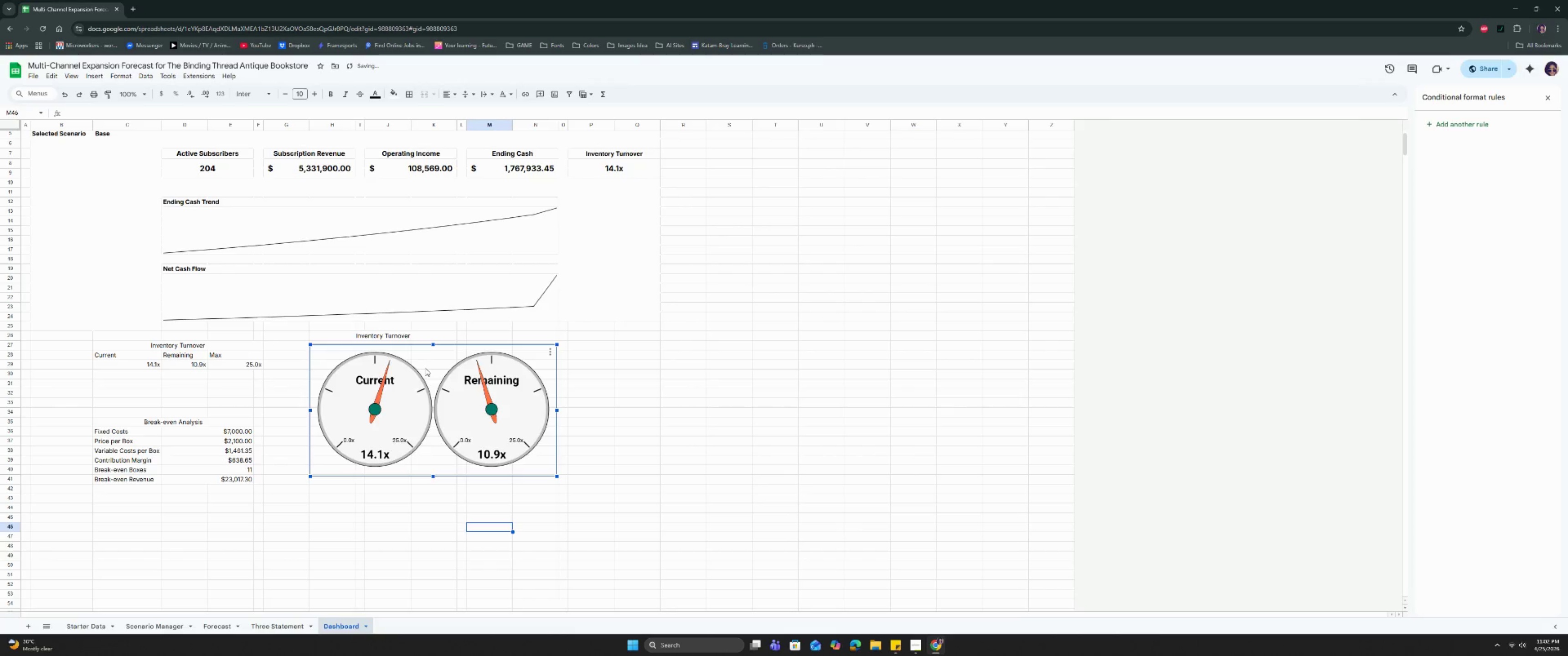 
left_click_drag(start_coordinate=[425, 368], to_coordinate=[426, 365])
 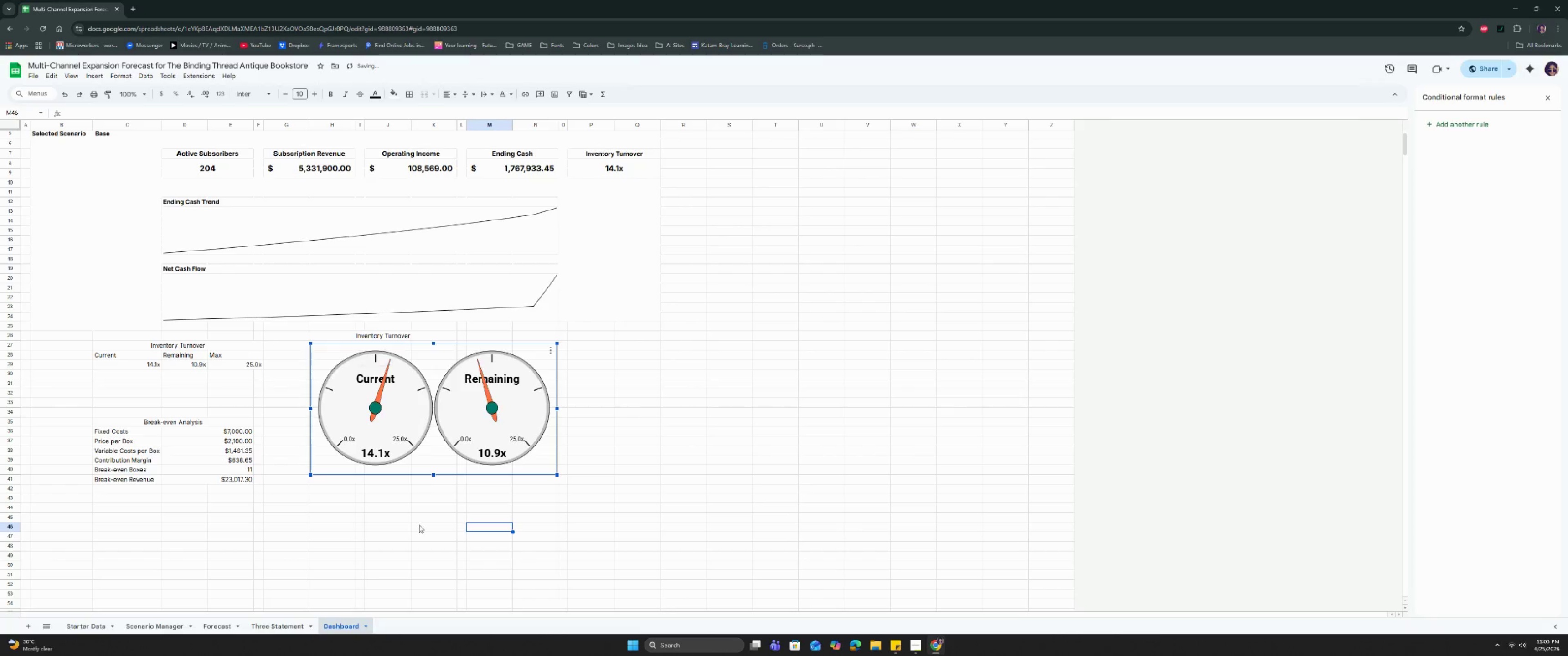 
left_click([419, 527])
 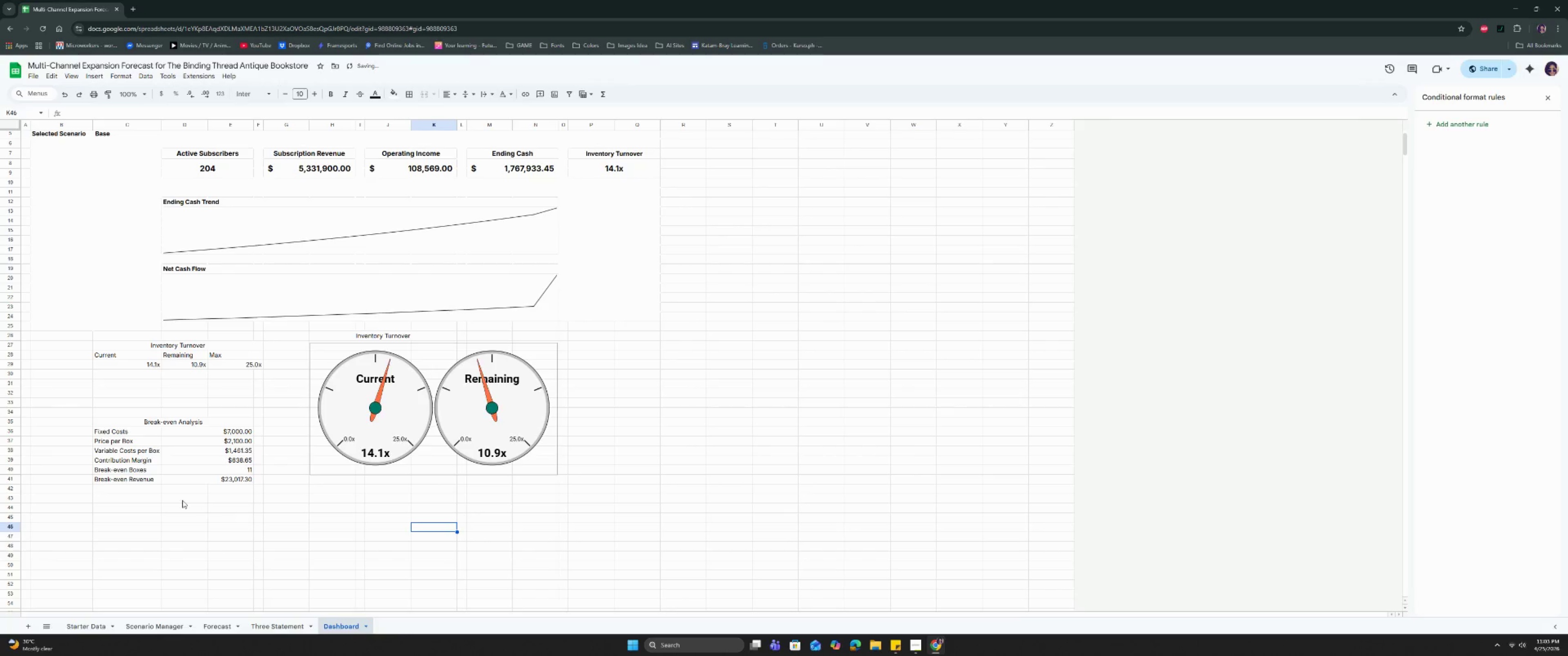 
left_click([168, 461])
 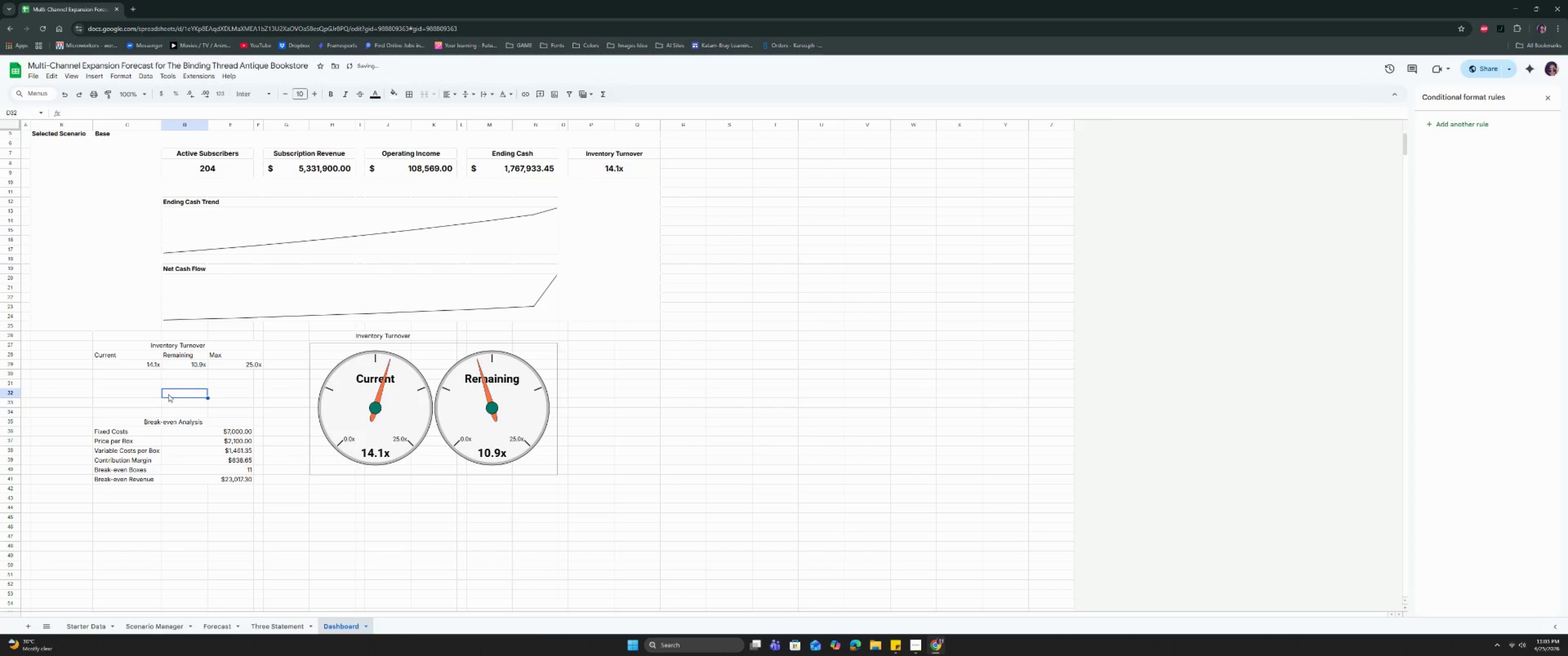 
double_click([170, 378])
 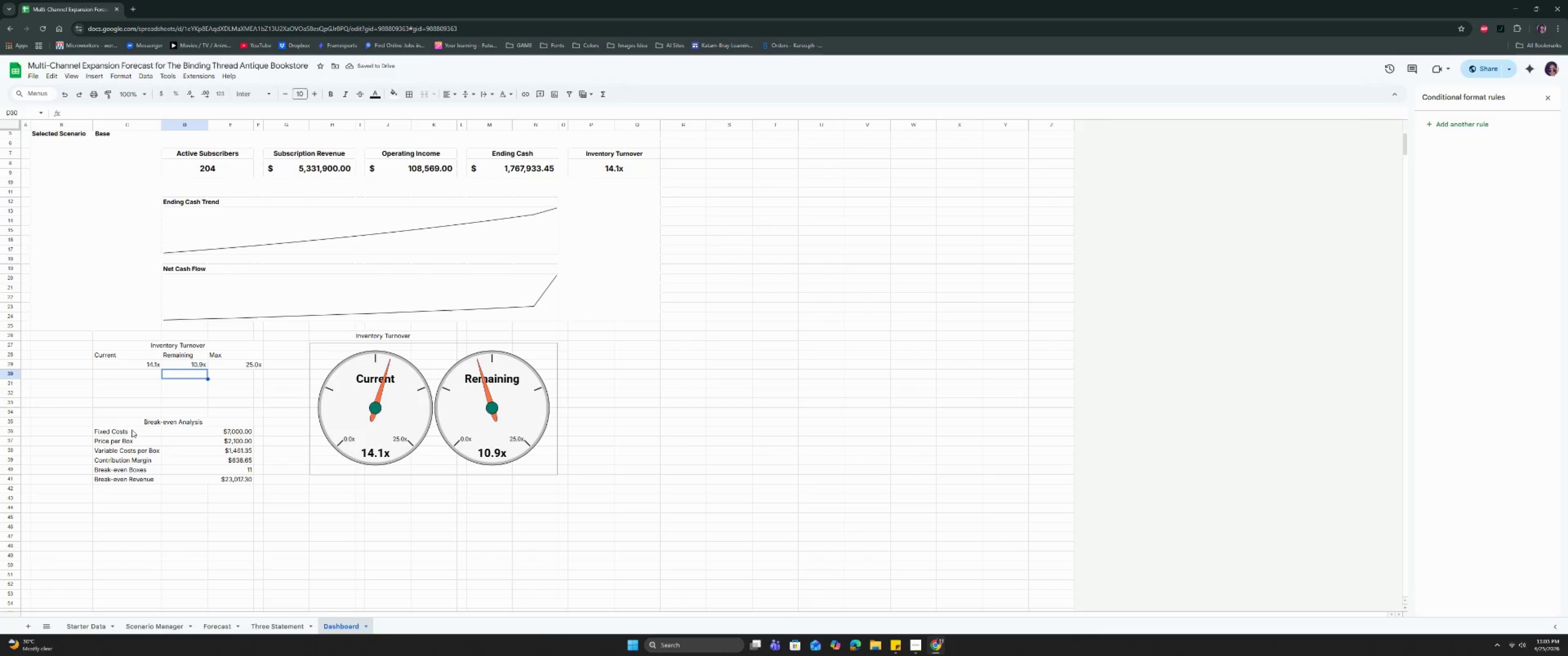 
left_click_drag(start_coordinate=[133, 425], to_coordinate=[137, 478])
 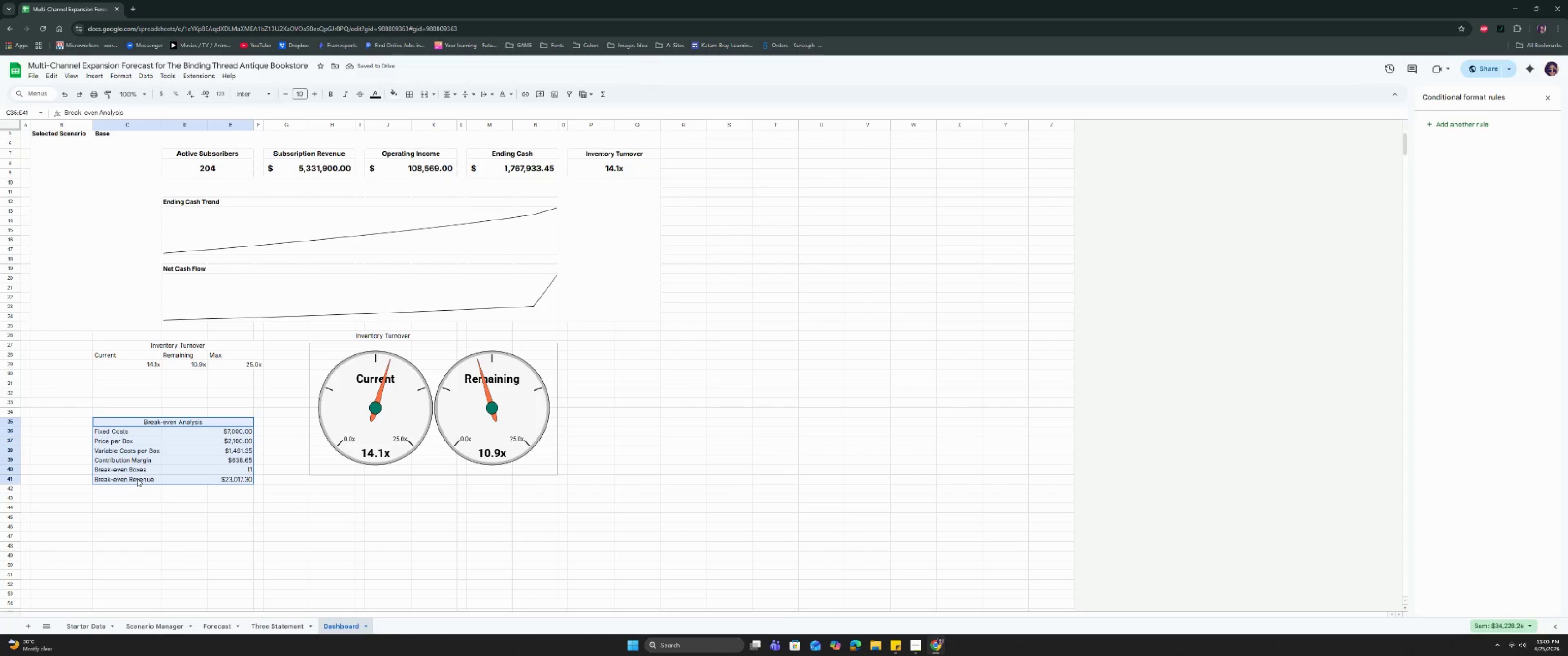 
key(Control+C)
 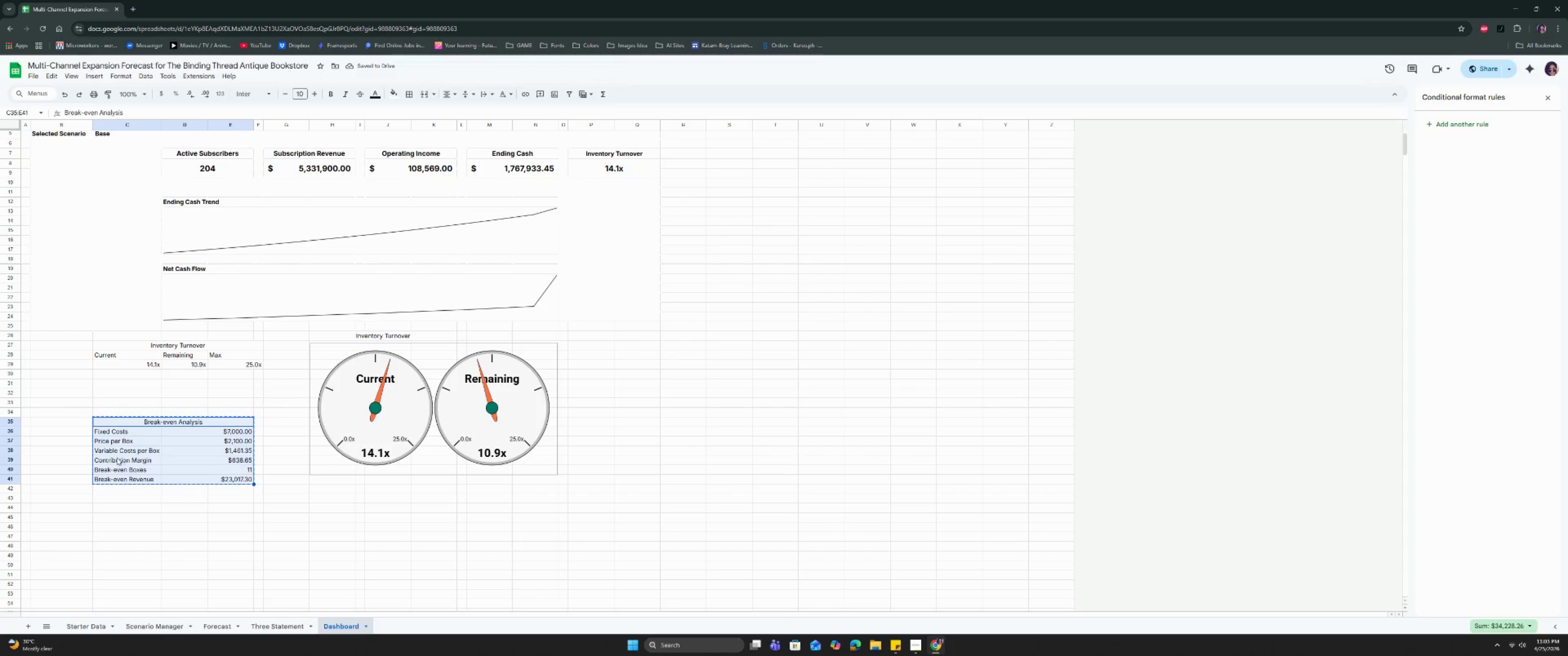 
key(Control+C)
 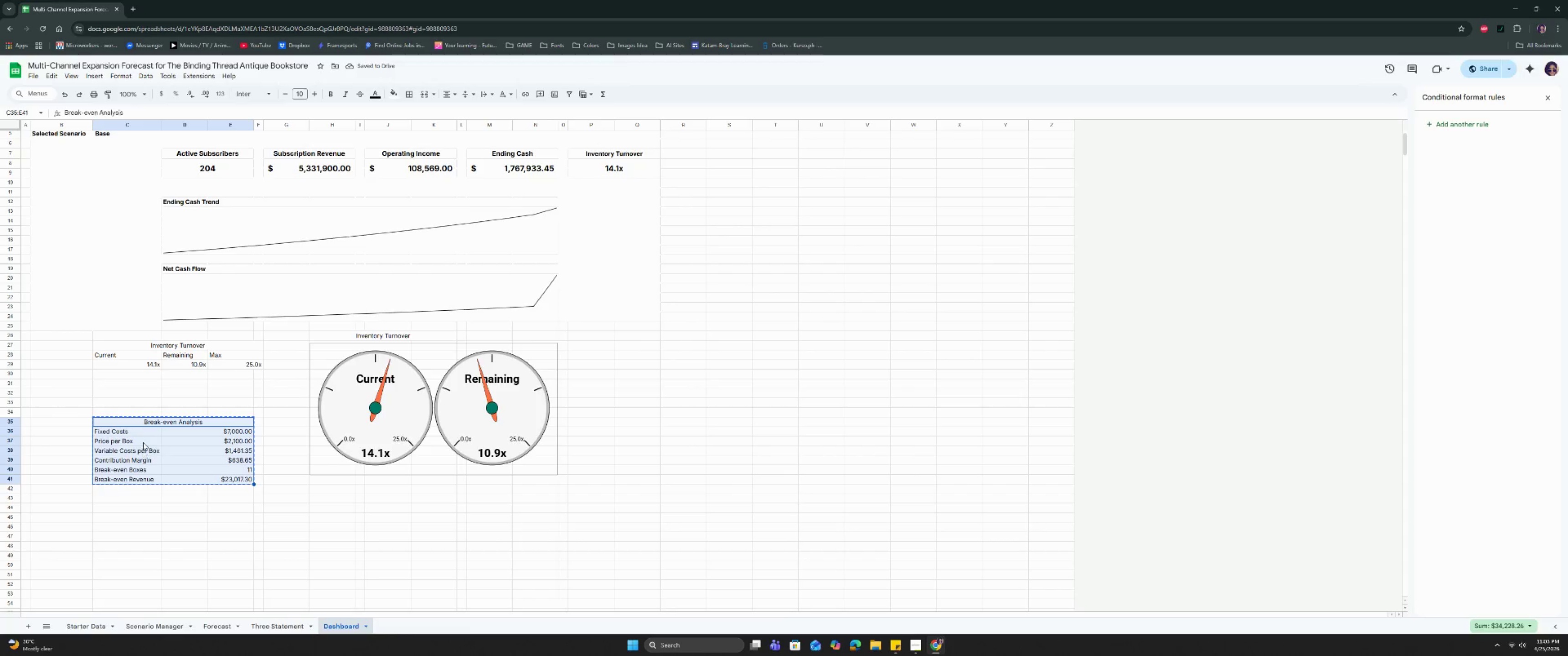 
key(Control+C)
 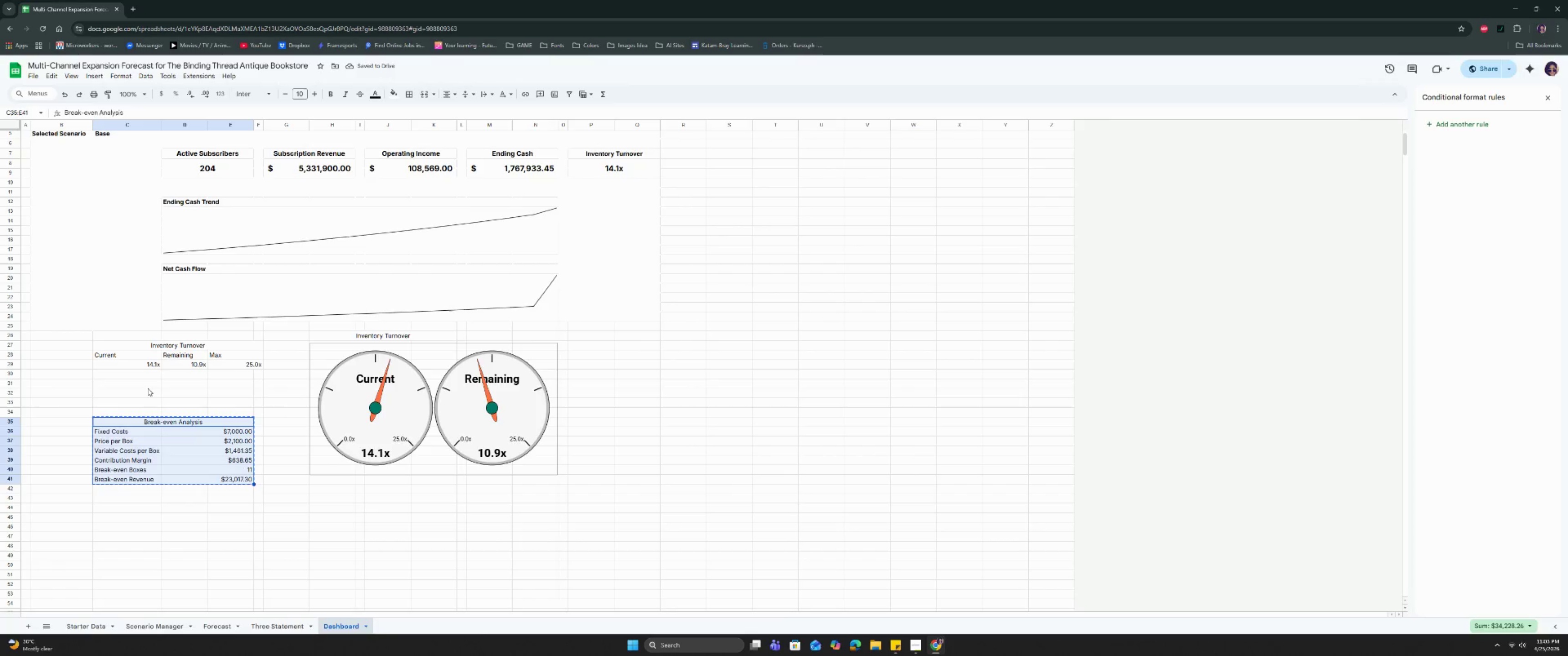 
left_click([147, 387])
 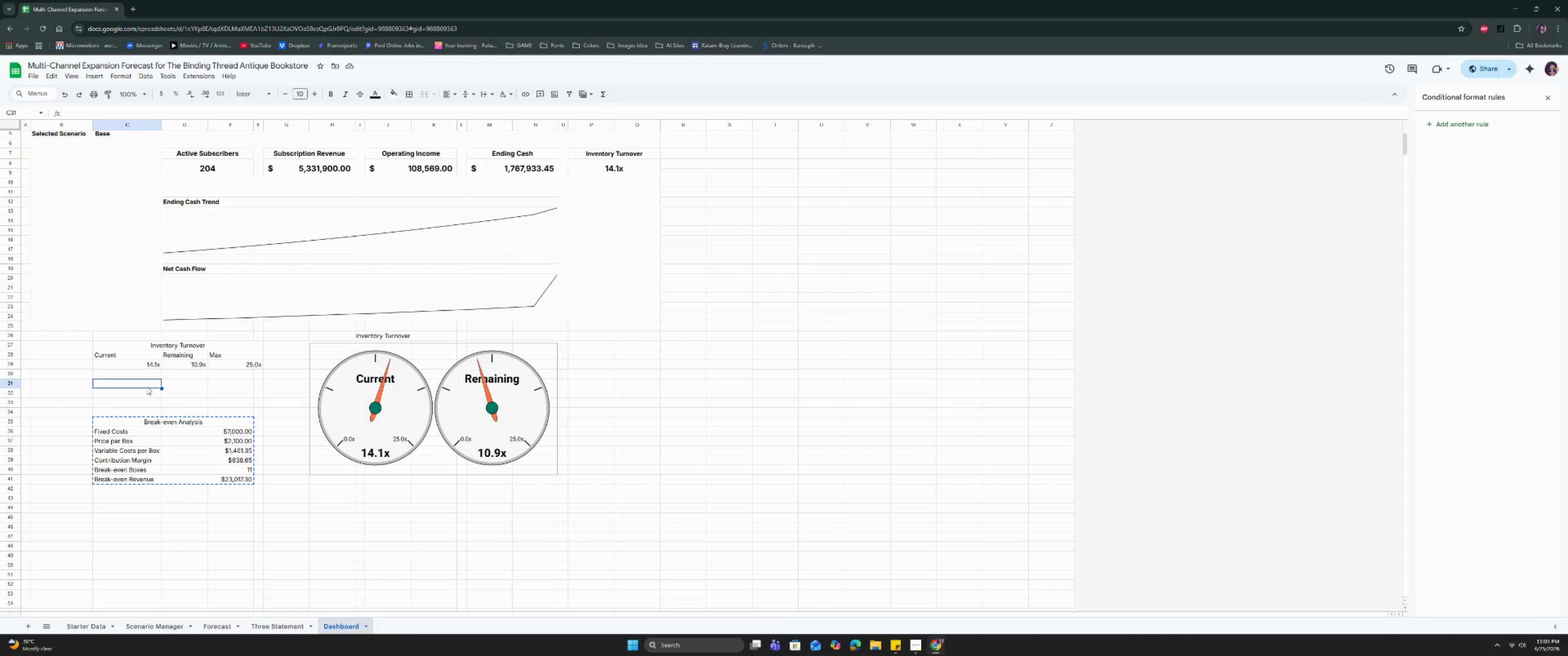 
hold_key(key=ControlLeft, duration=1.06)
 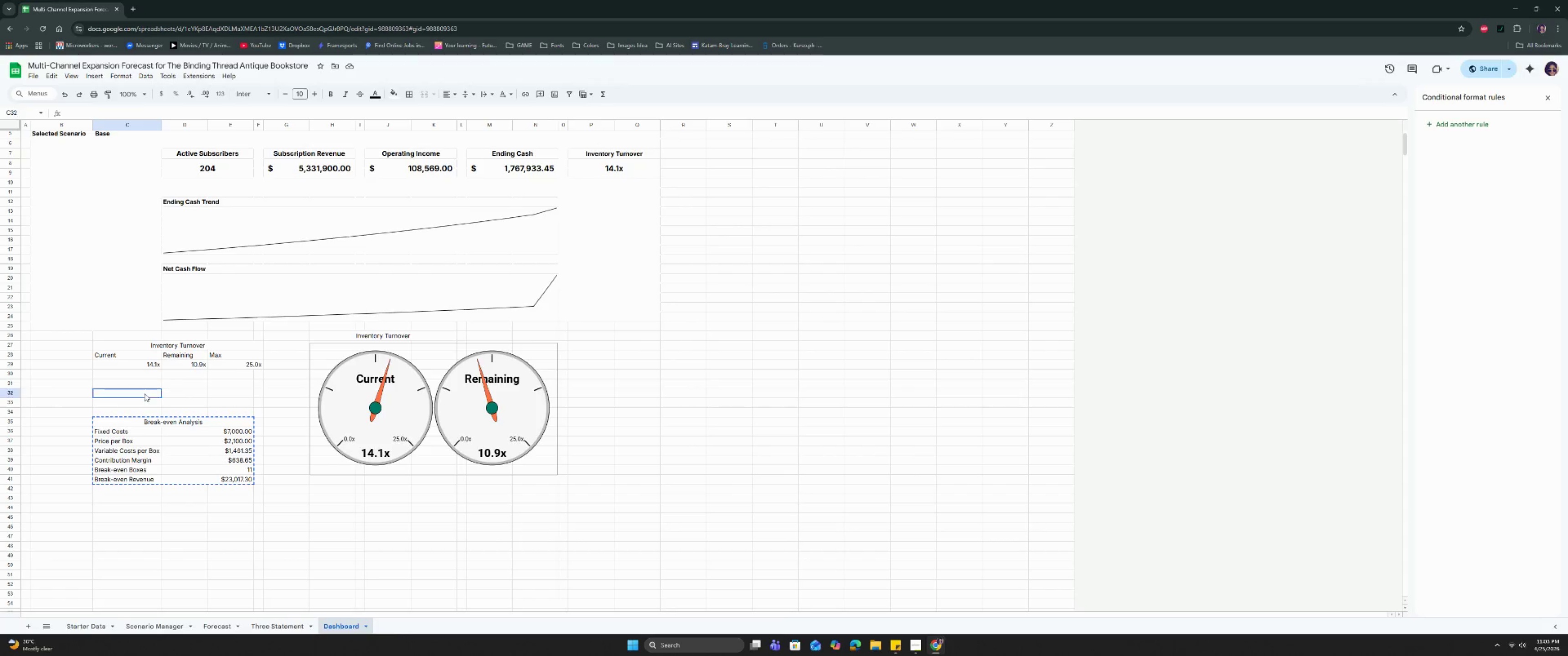 
left_click([144, 394])
 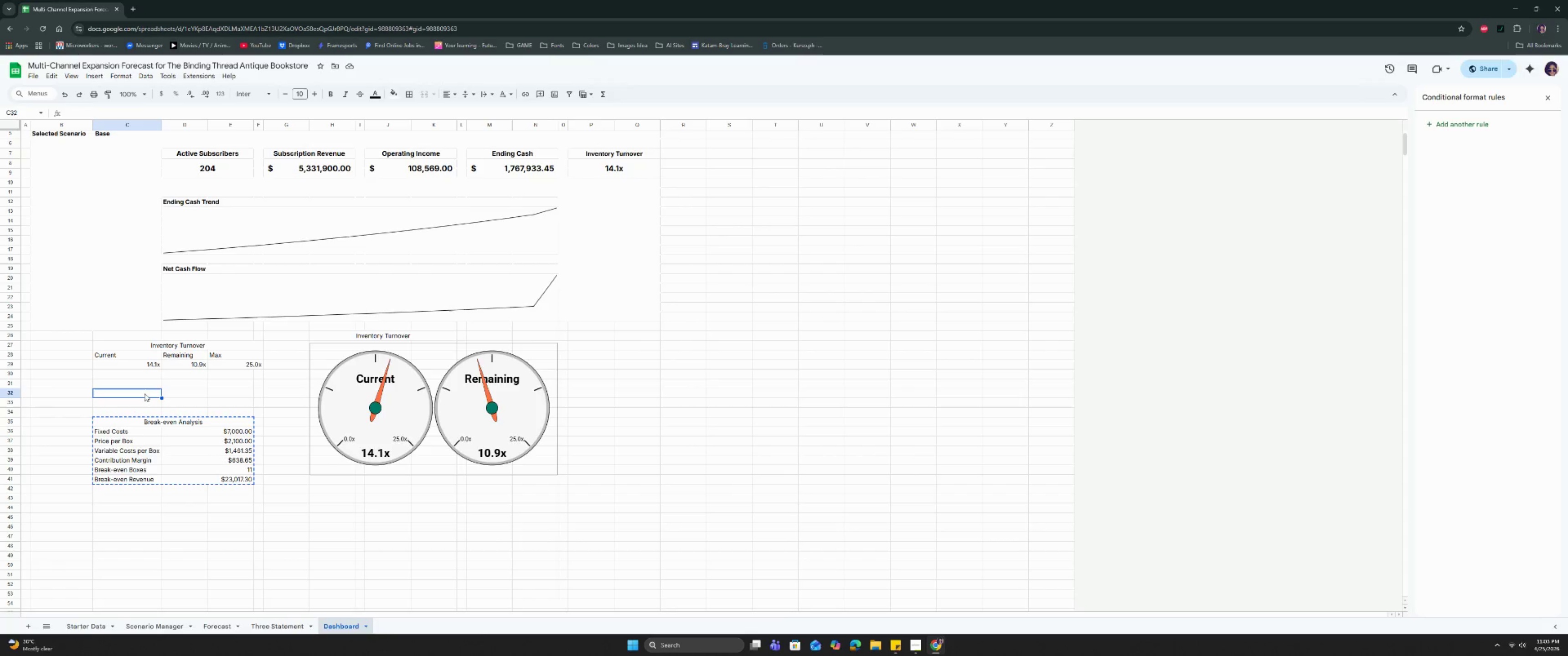 
hold_key(key=ControlLeft, duration=0.58)
 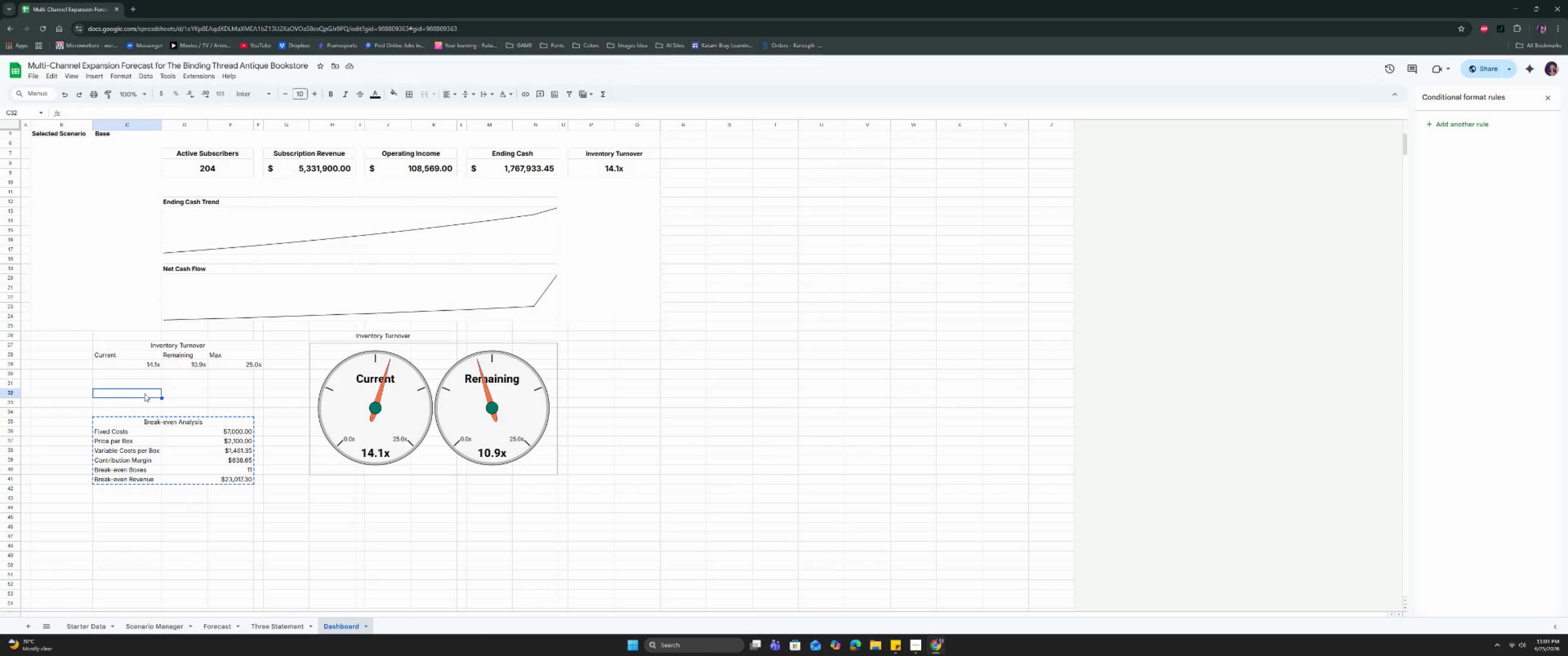 
key(Control+V)
 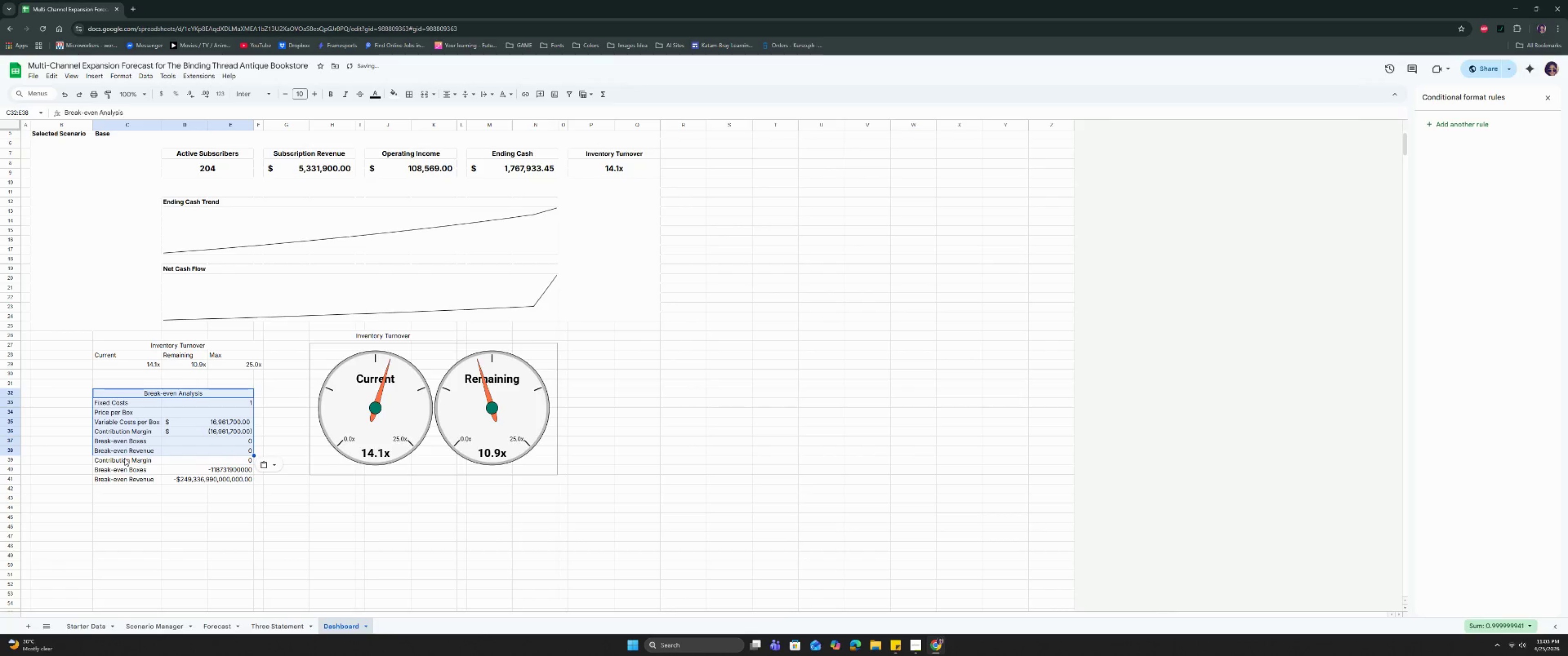 
left_click_drag(start_coordinate=[124, 458], to_coordinate=[206, 474])
 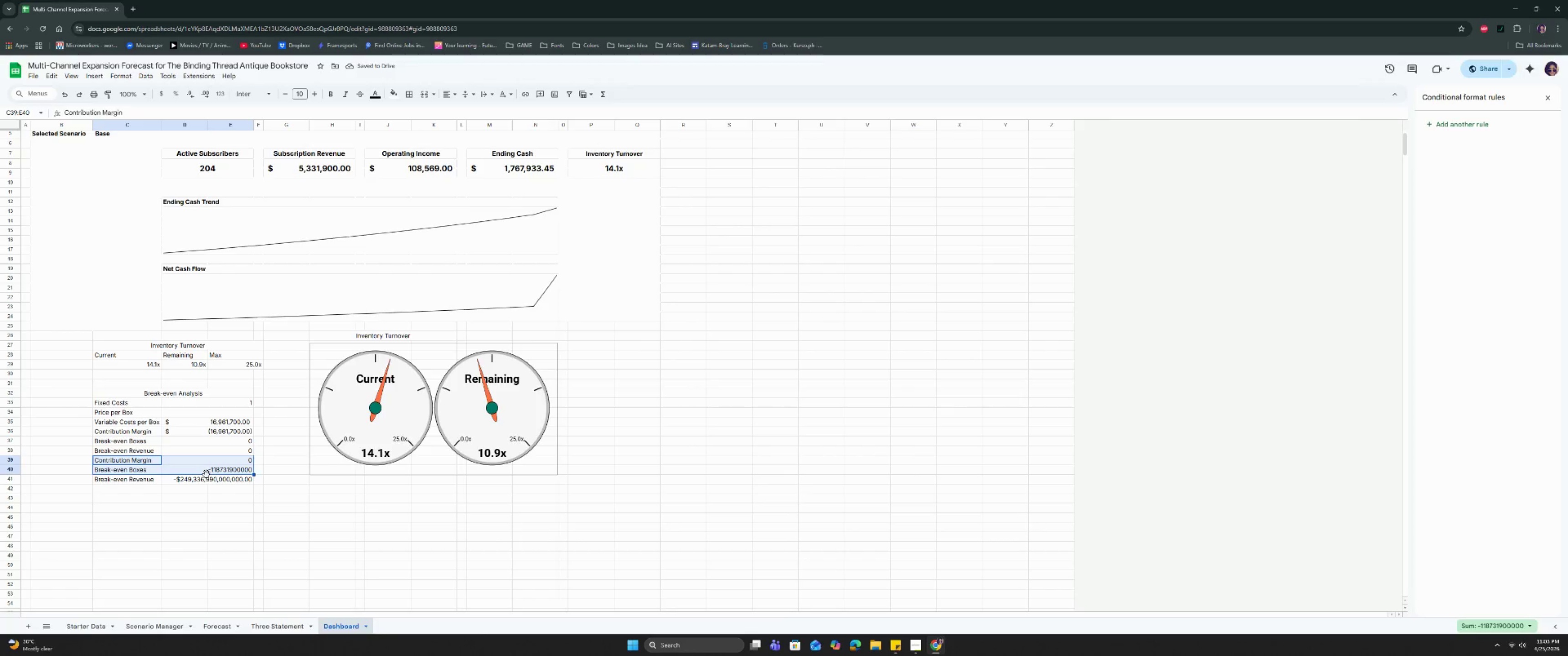 
key(Control+Z)
 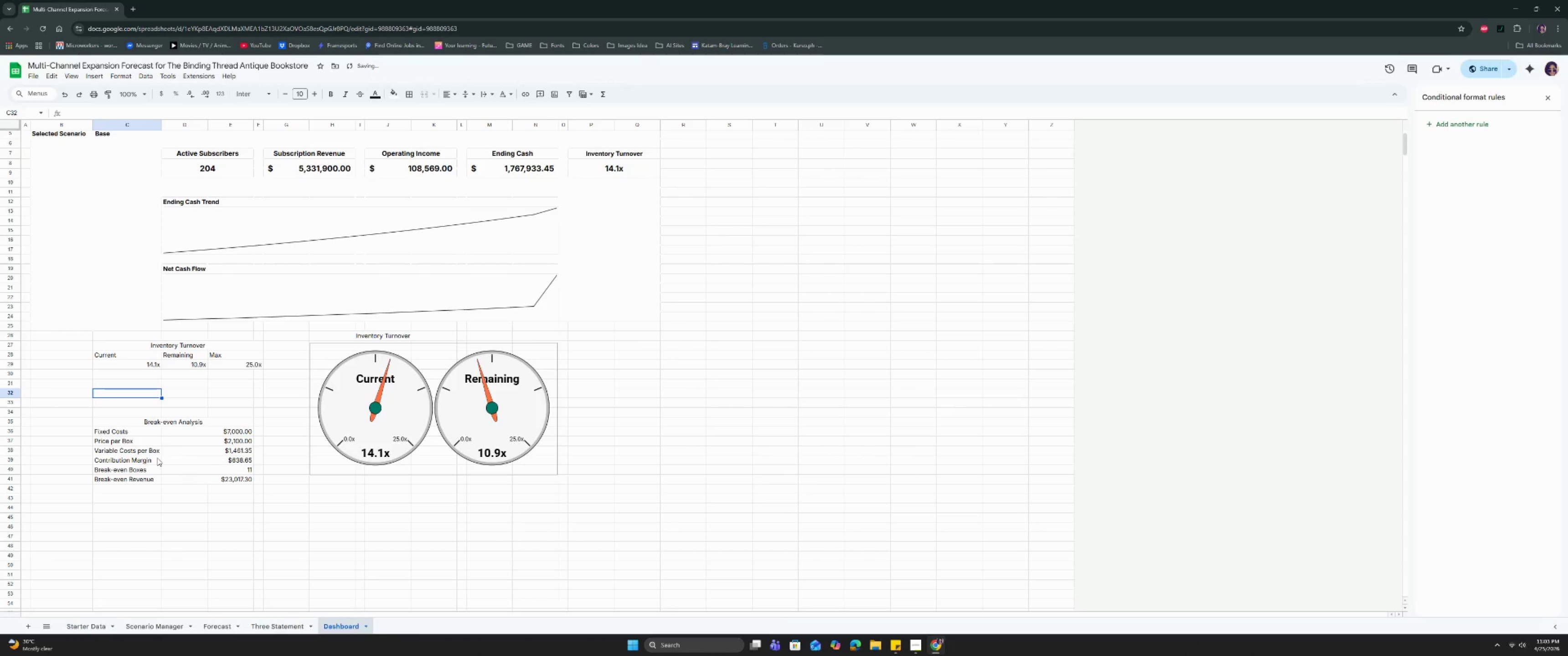 
left_click([157, 455])
 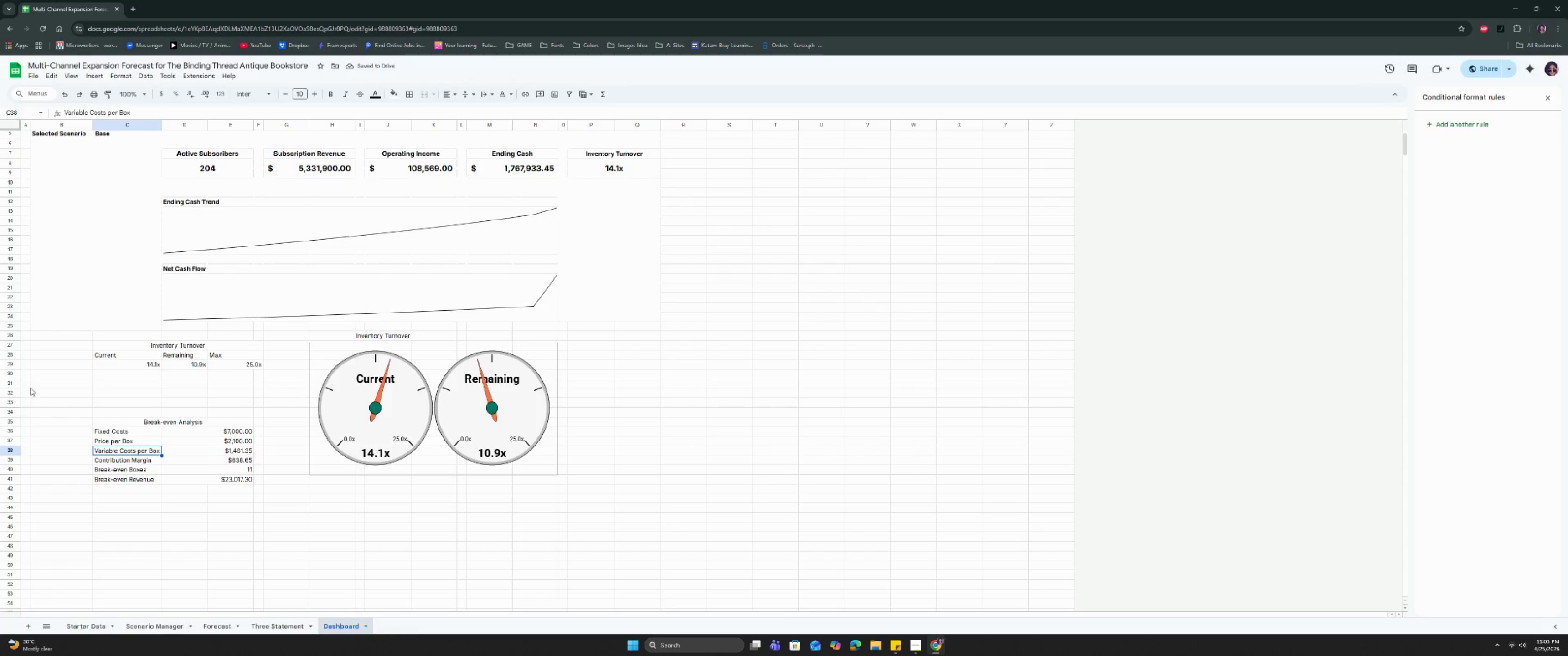 
left_click_drag(start_coordinate=[11, 384], to_coordinate=[14, 405])
 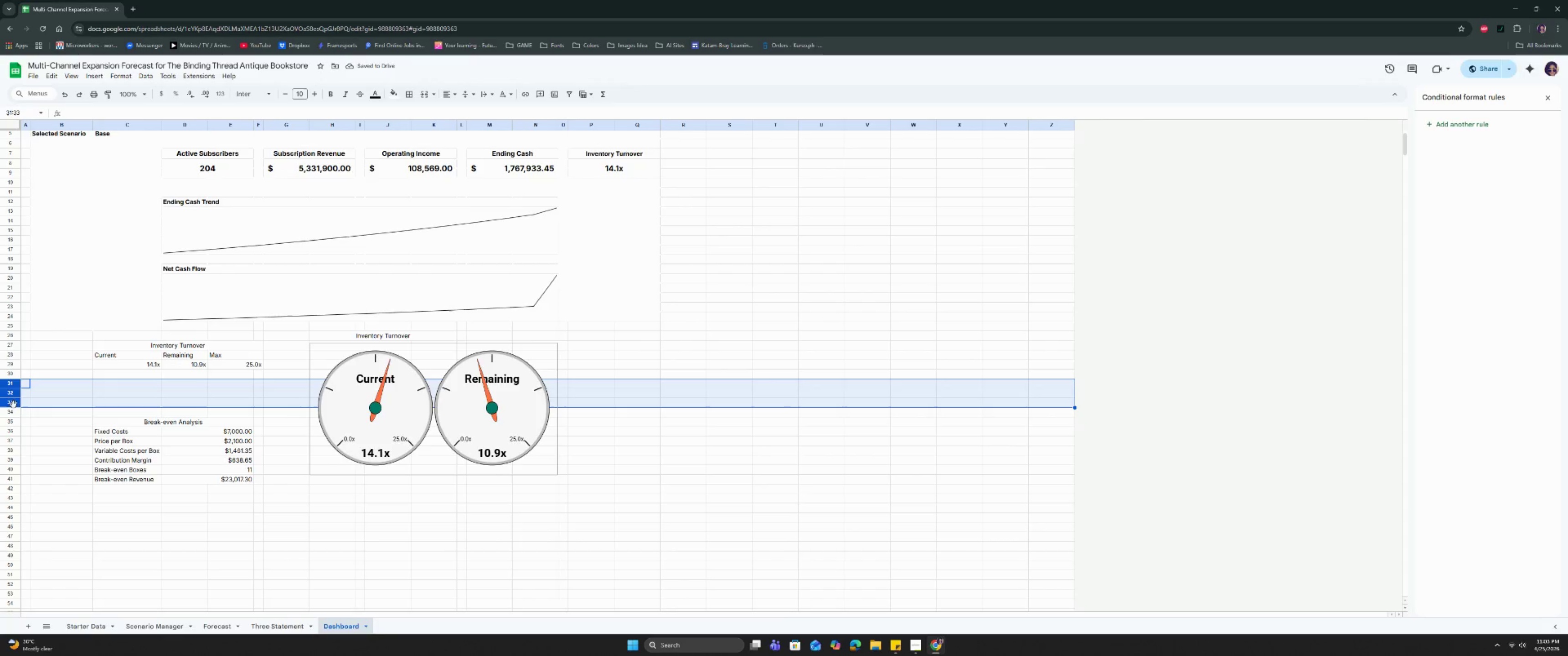 
right_click([14, 405])
 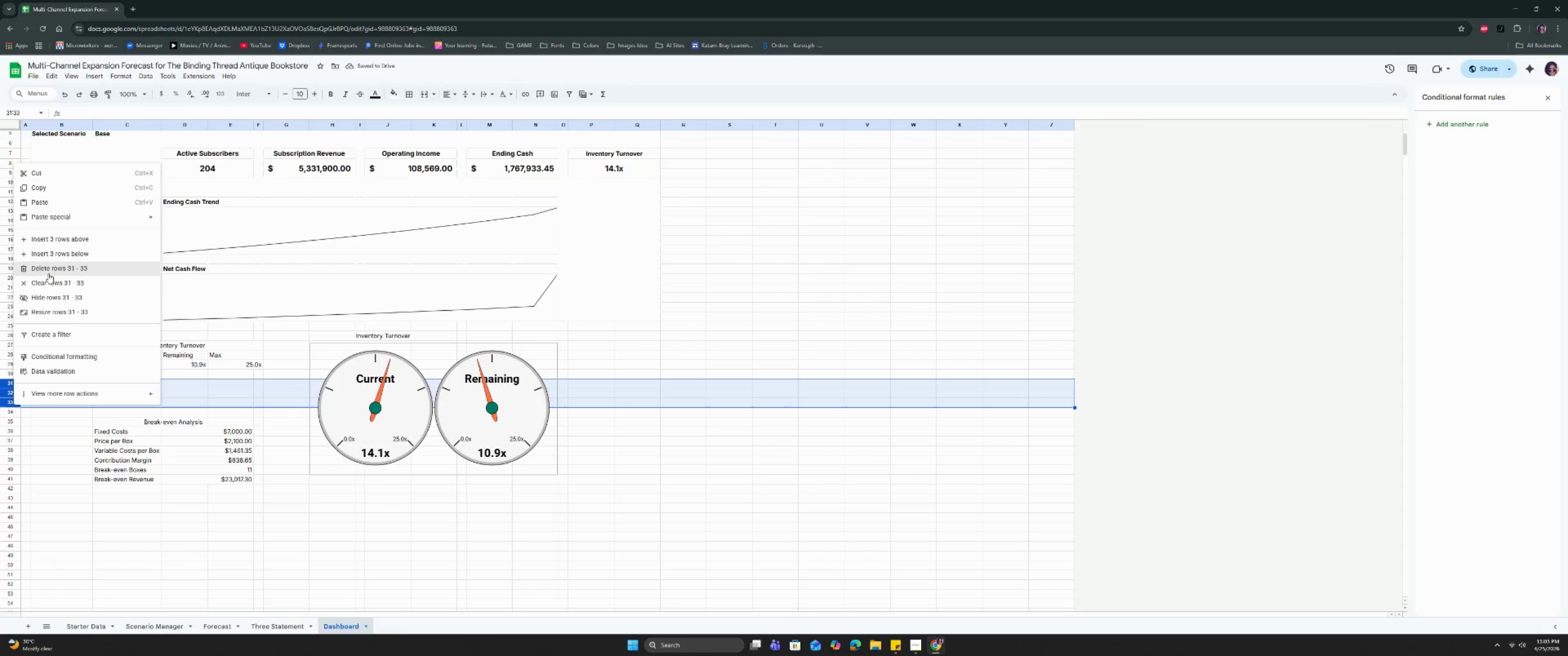 
left_click([48, 272])
 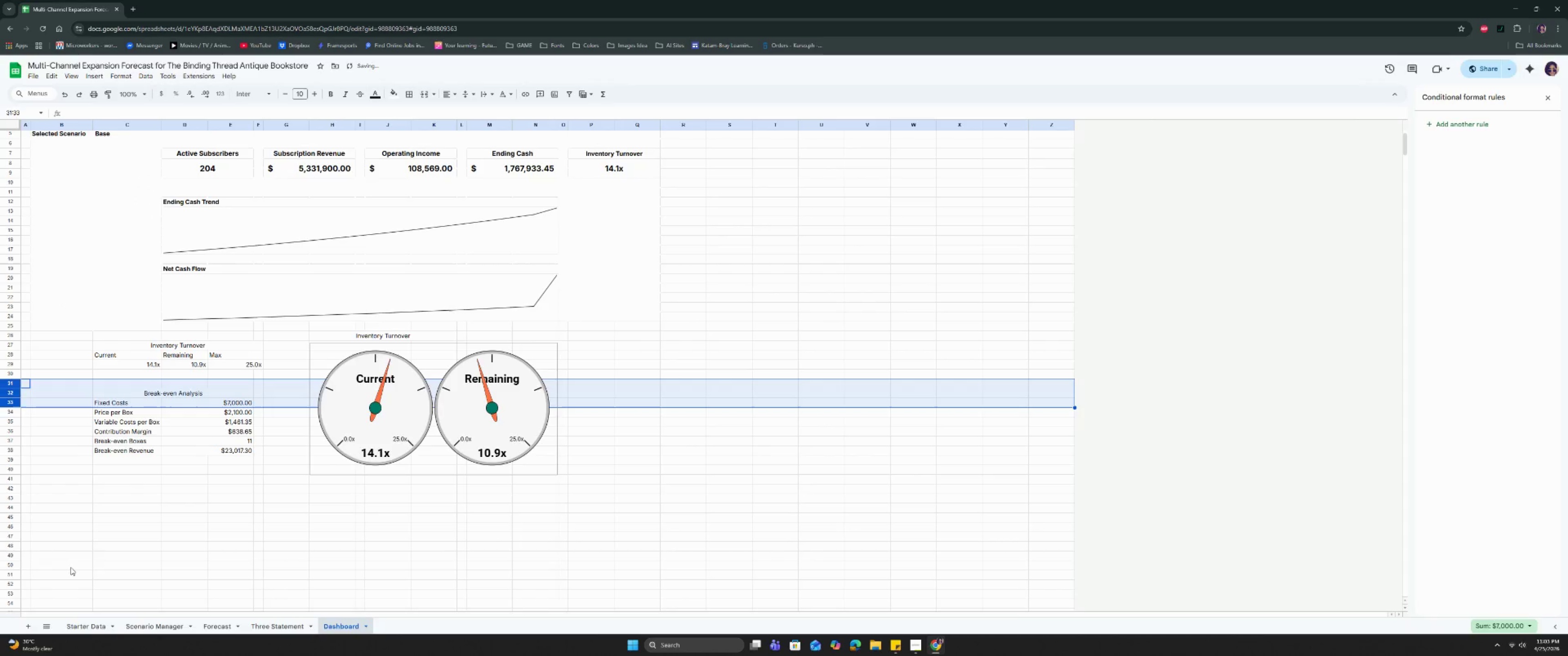 
left_click([71, 569])
 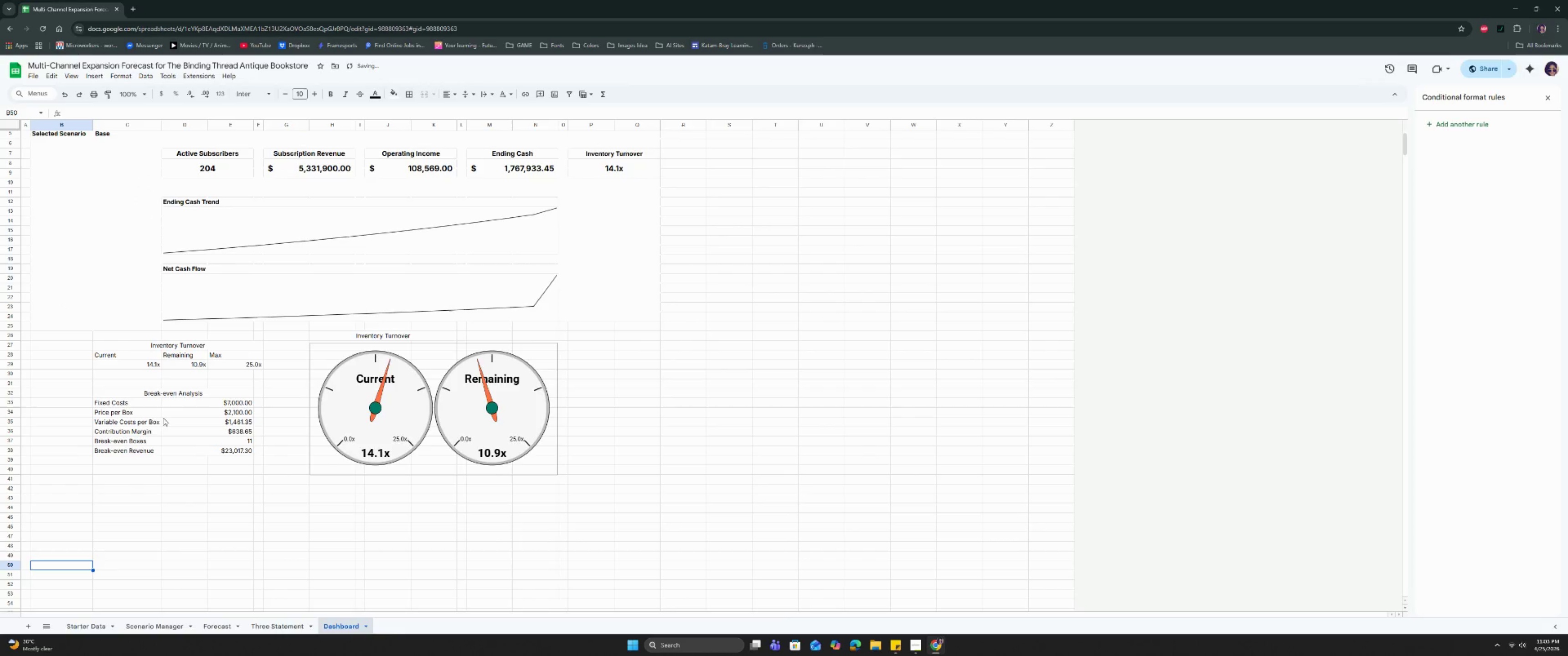 
left_click([177, 390])
 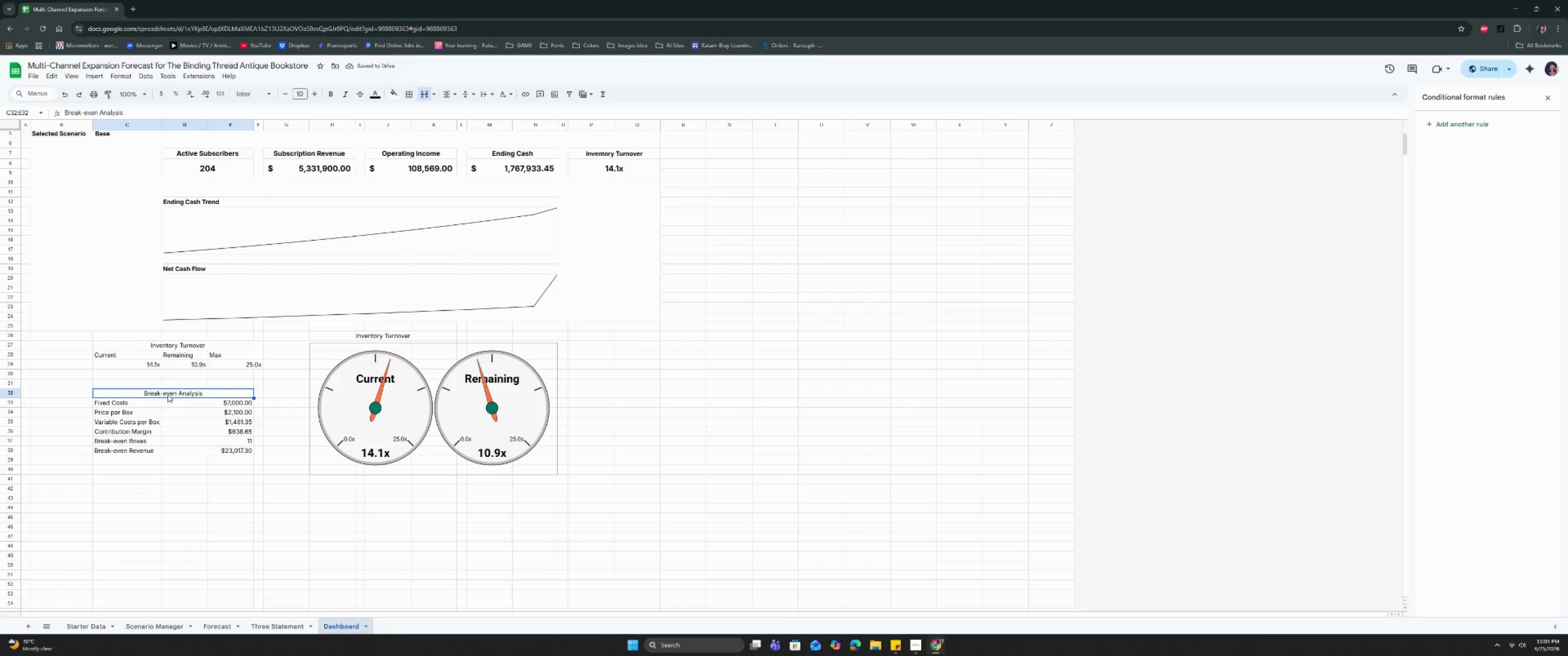 
double_click([168, 394])
 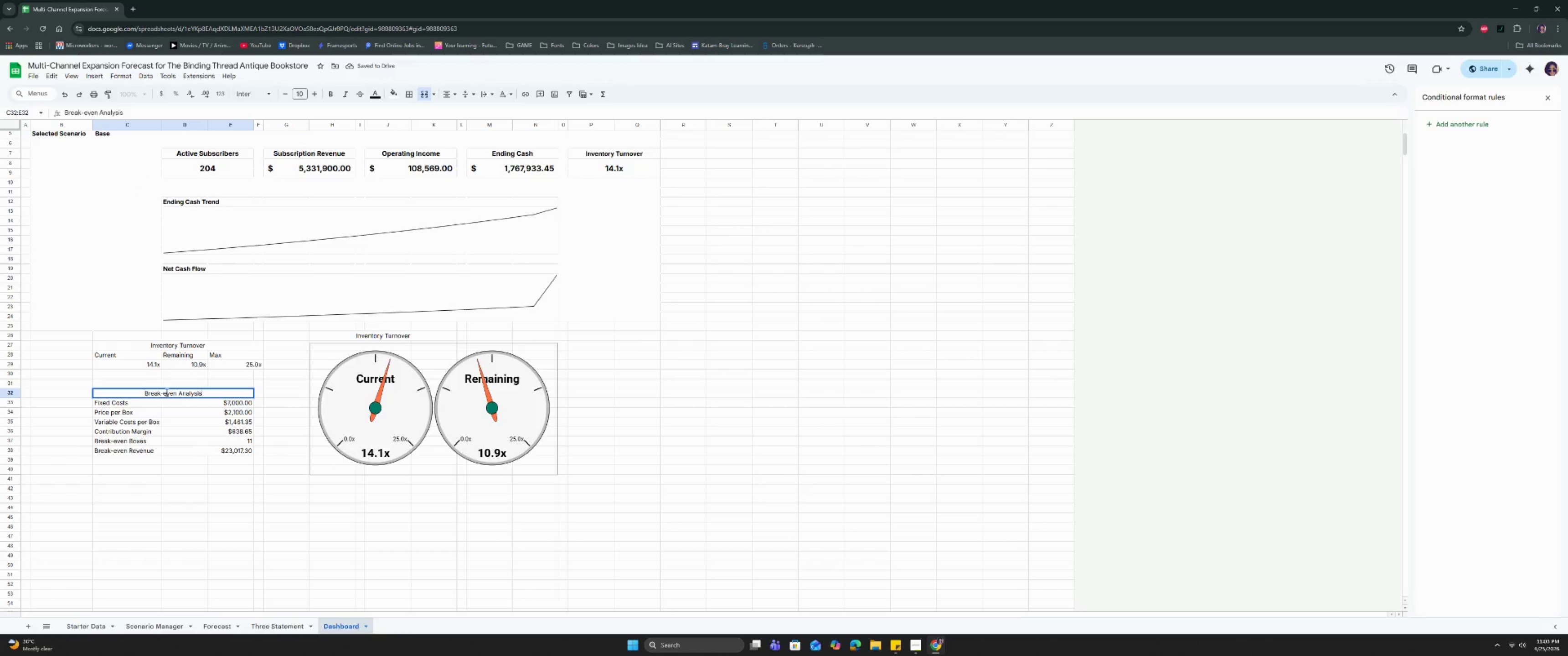 
triple_click([166, 392])
 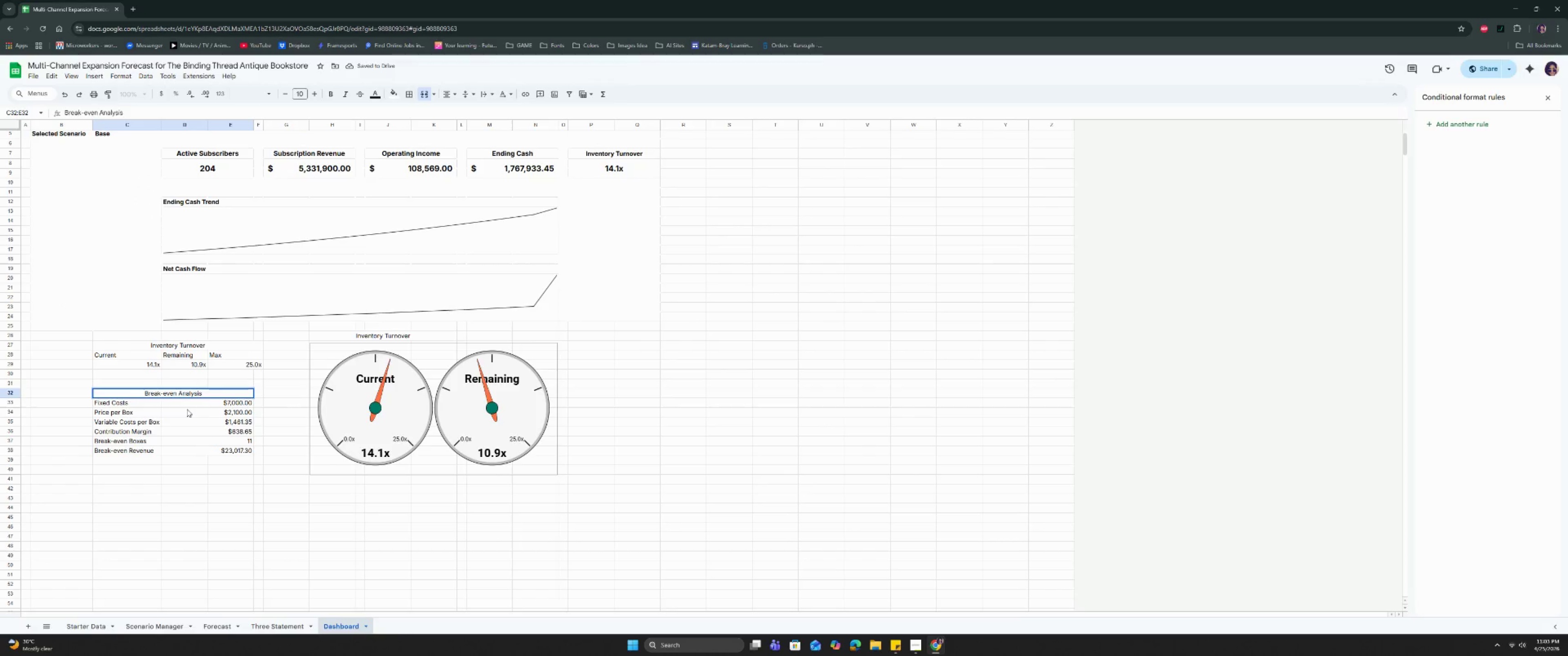 
key(Backspace)
 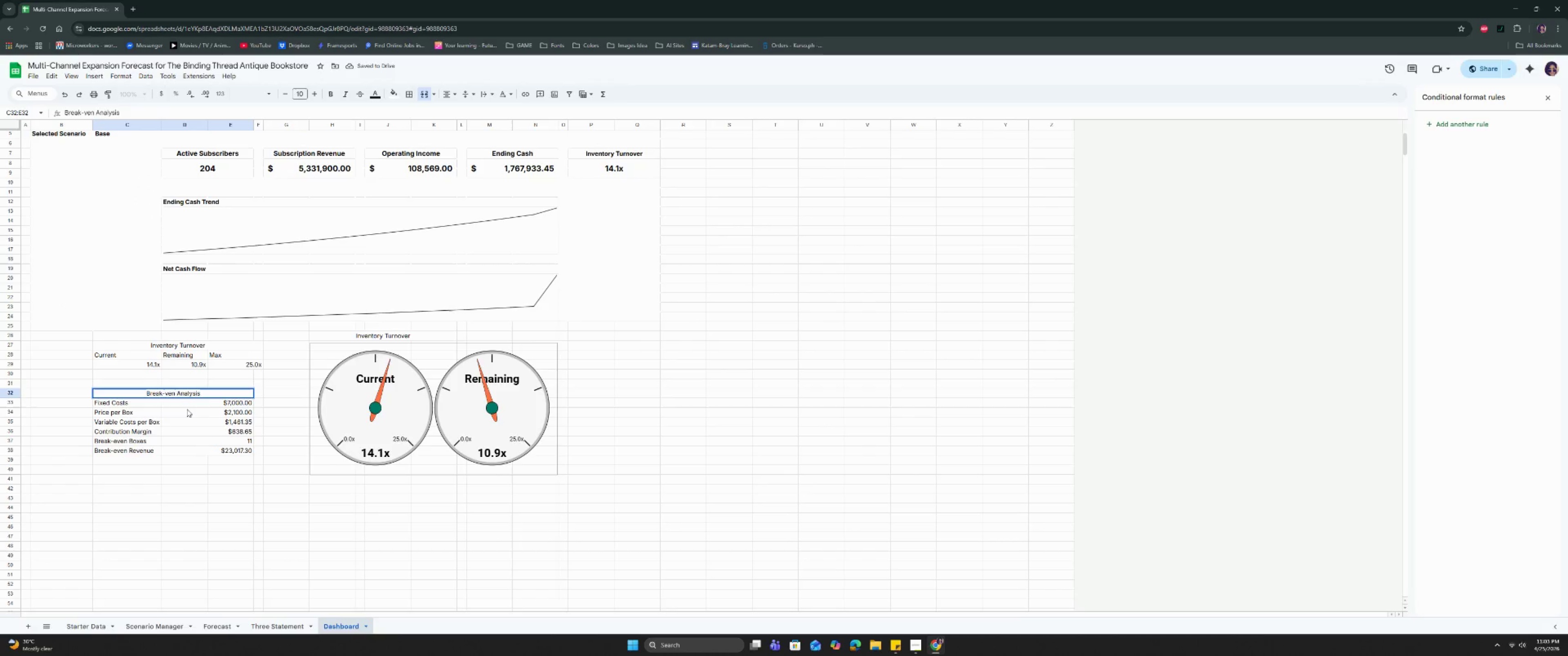 
key(CapsLock)
 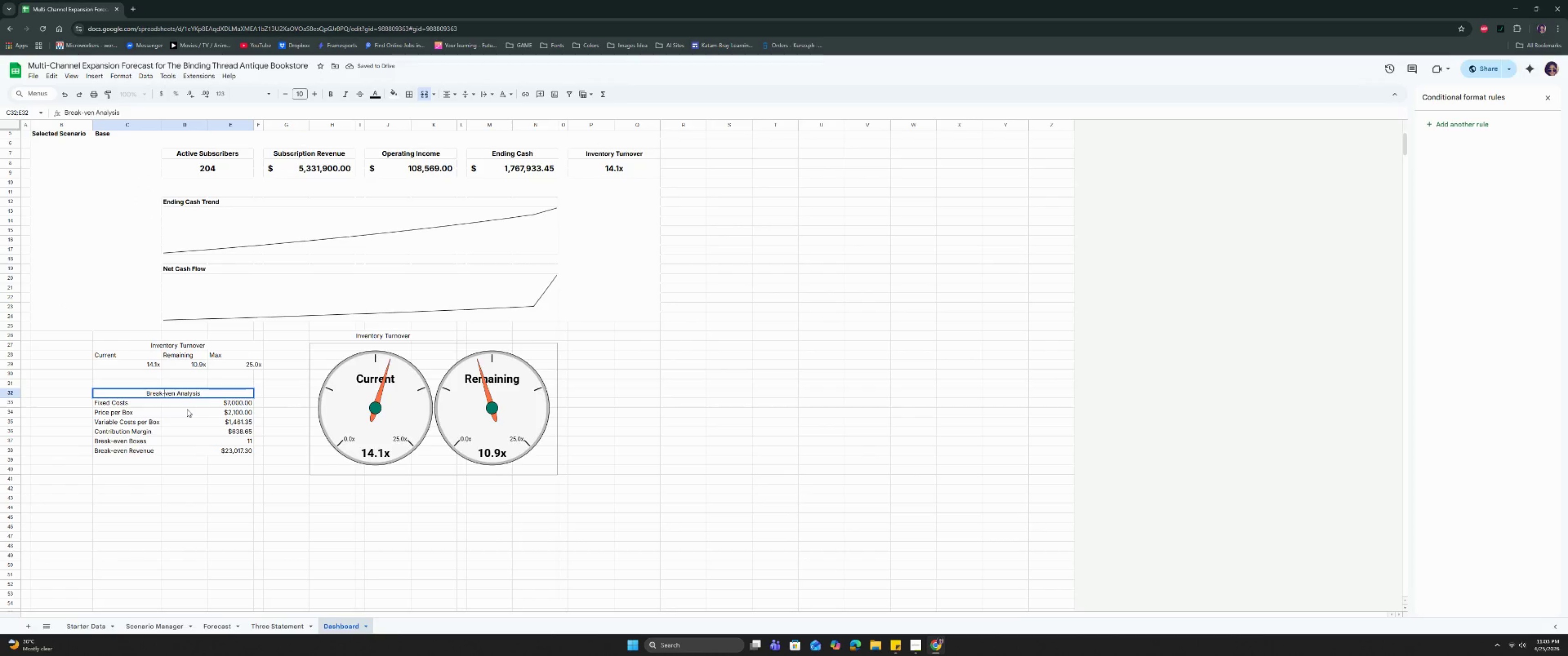 
key(E)
 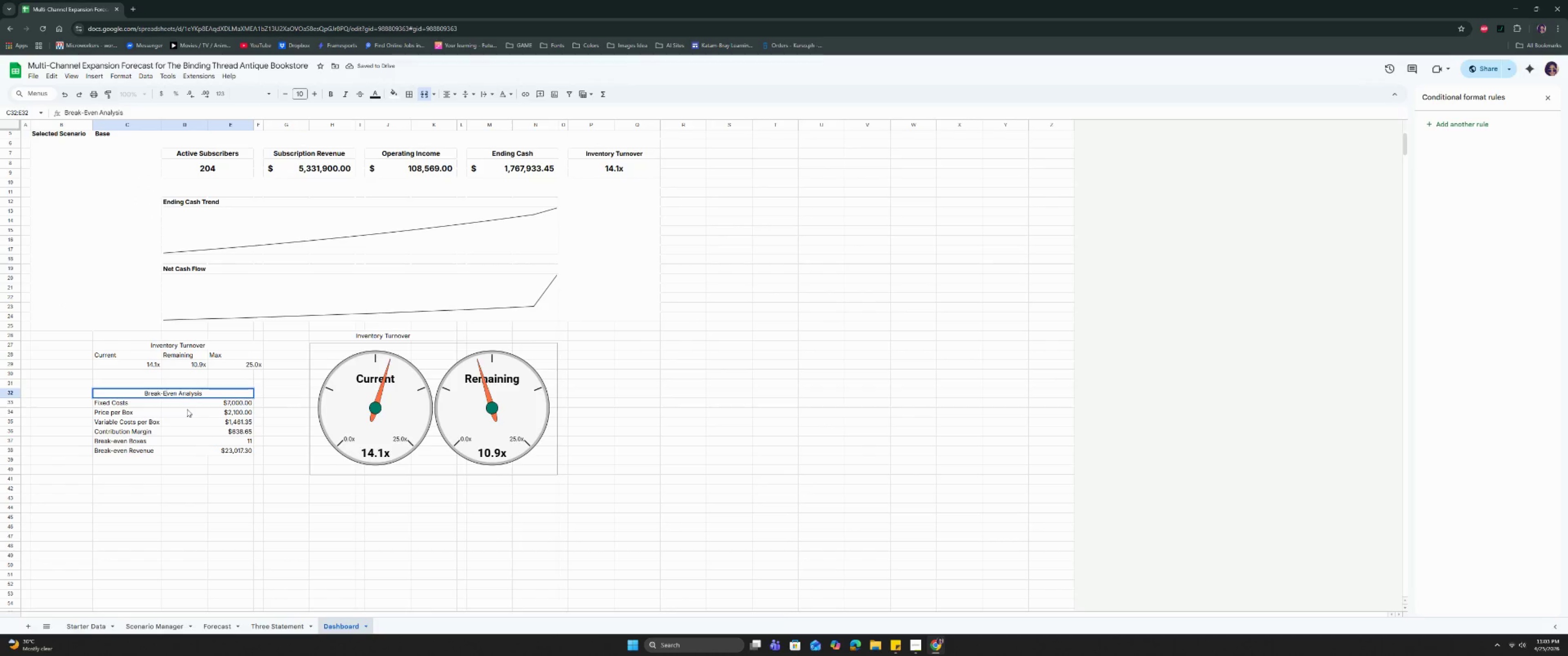 
key(CapsLock)
 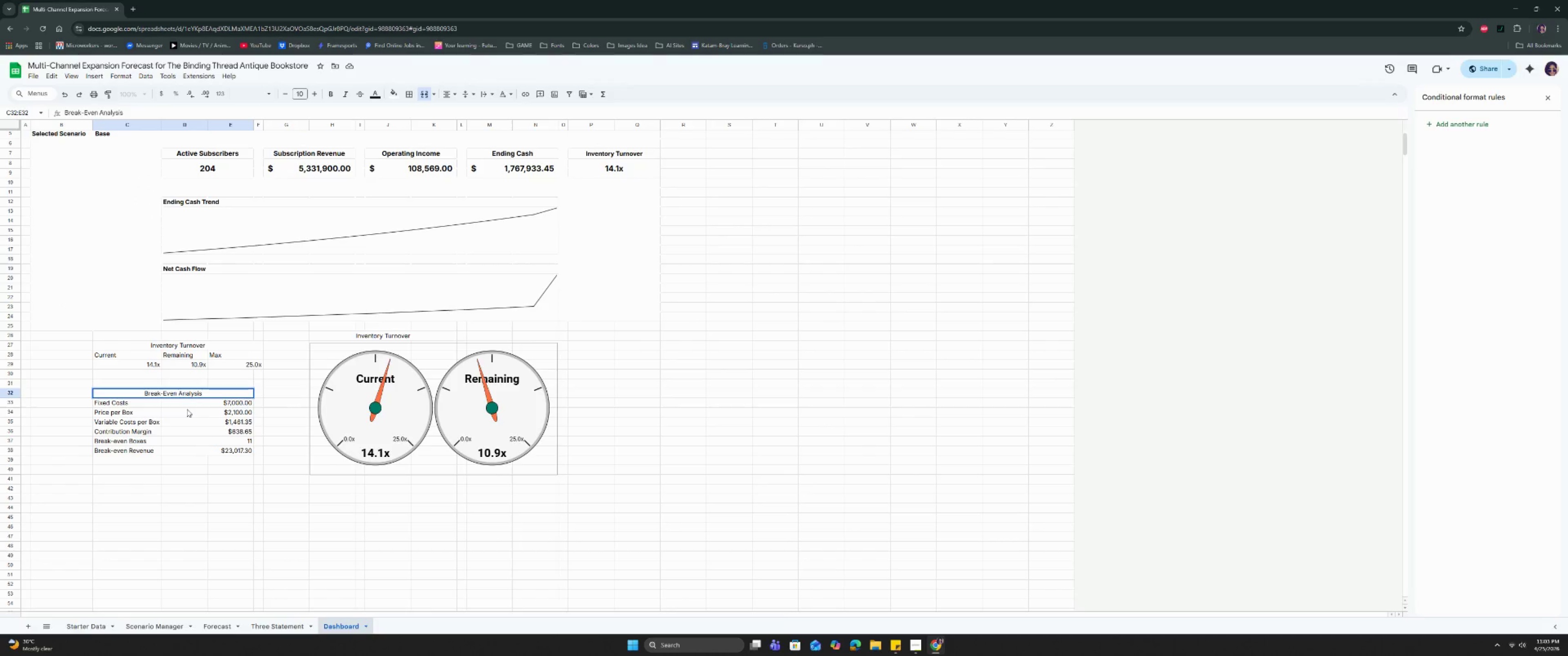 
key(Enter)
 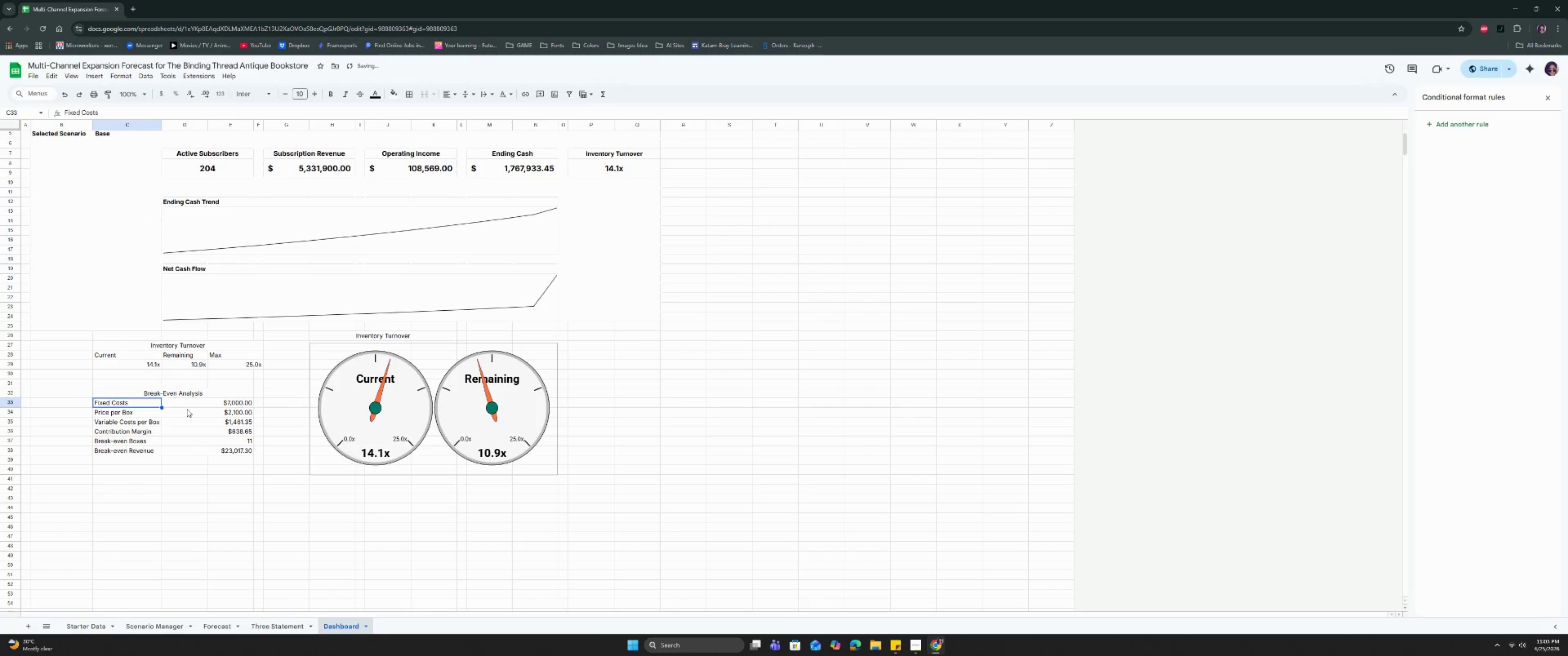 
key(ArrowDown)
 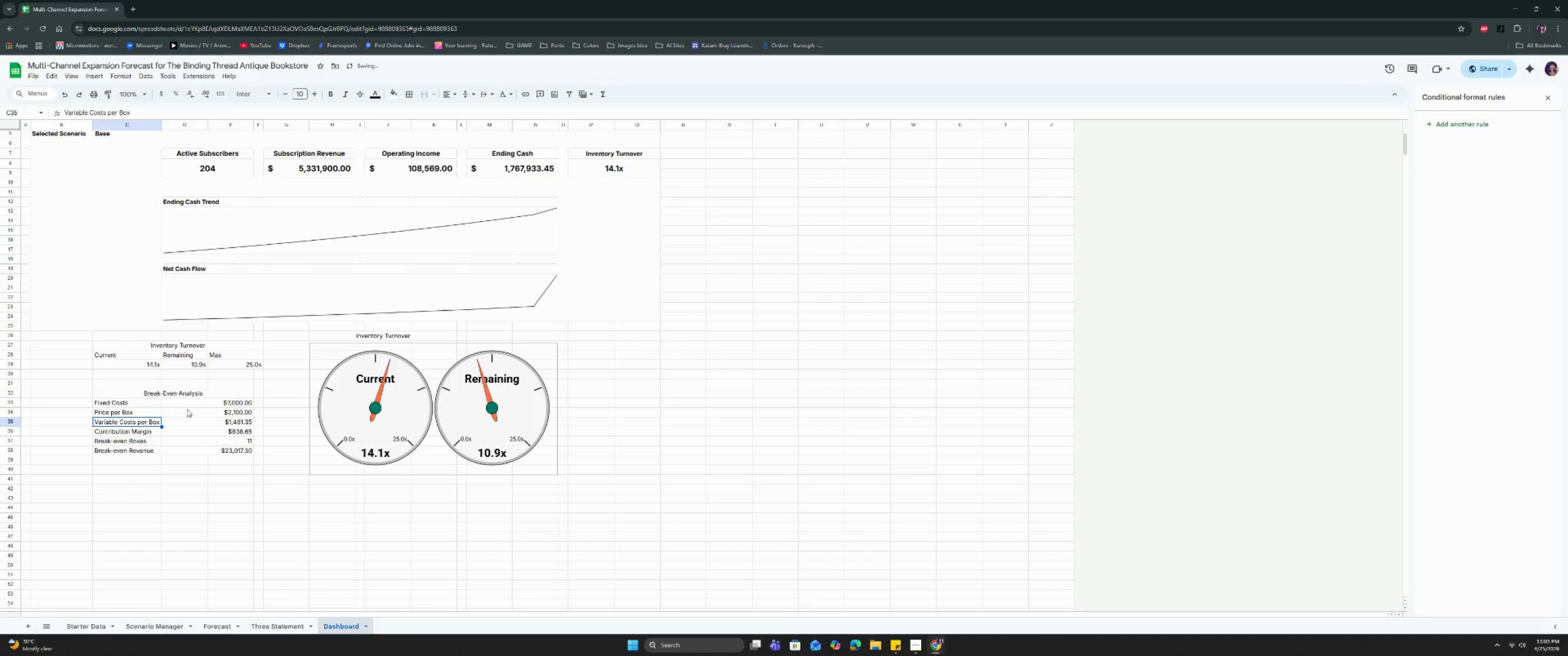 
key(ArrowDown)
 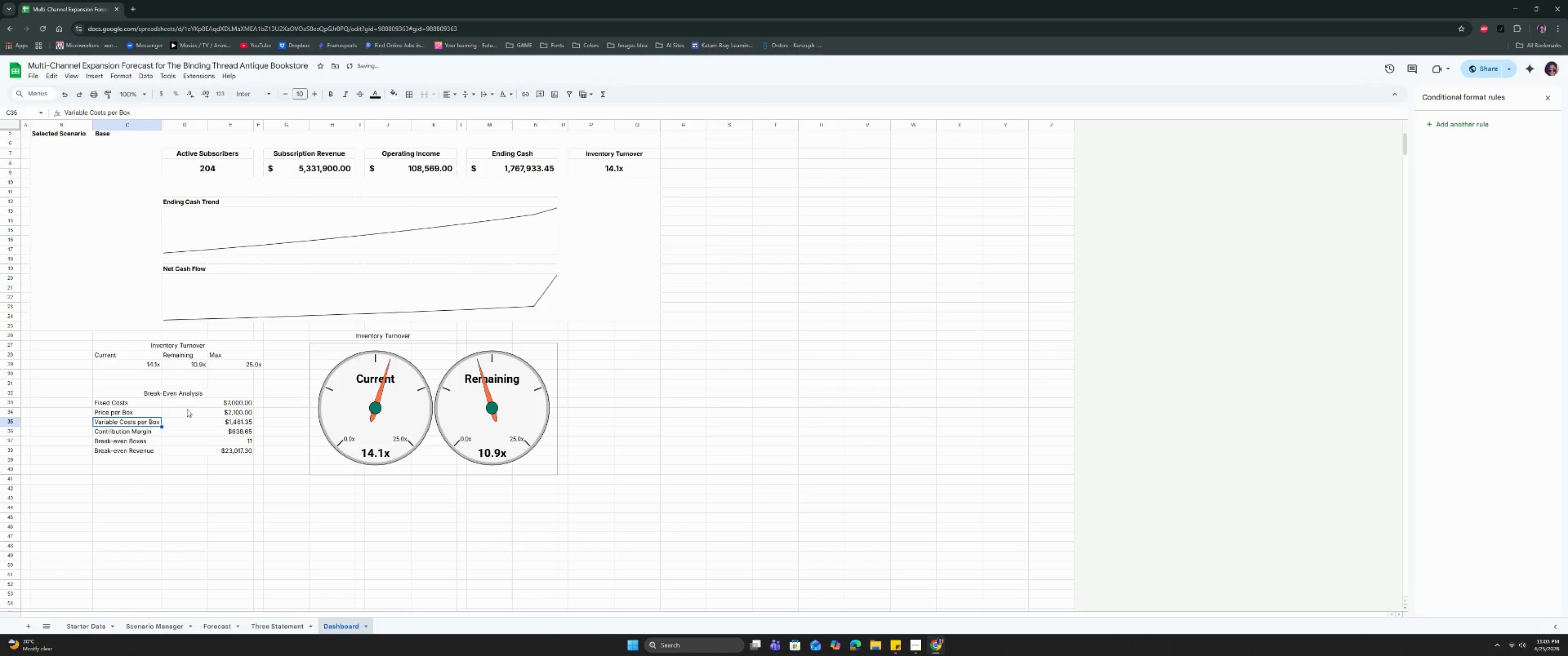 
key(ArrowDown)
 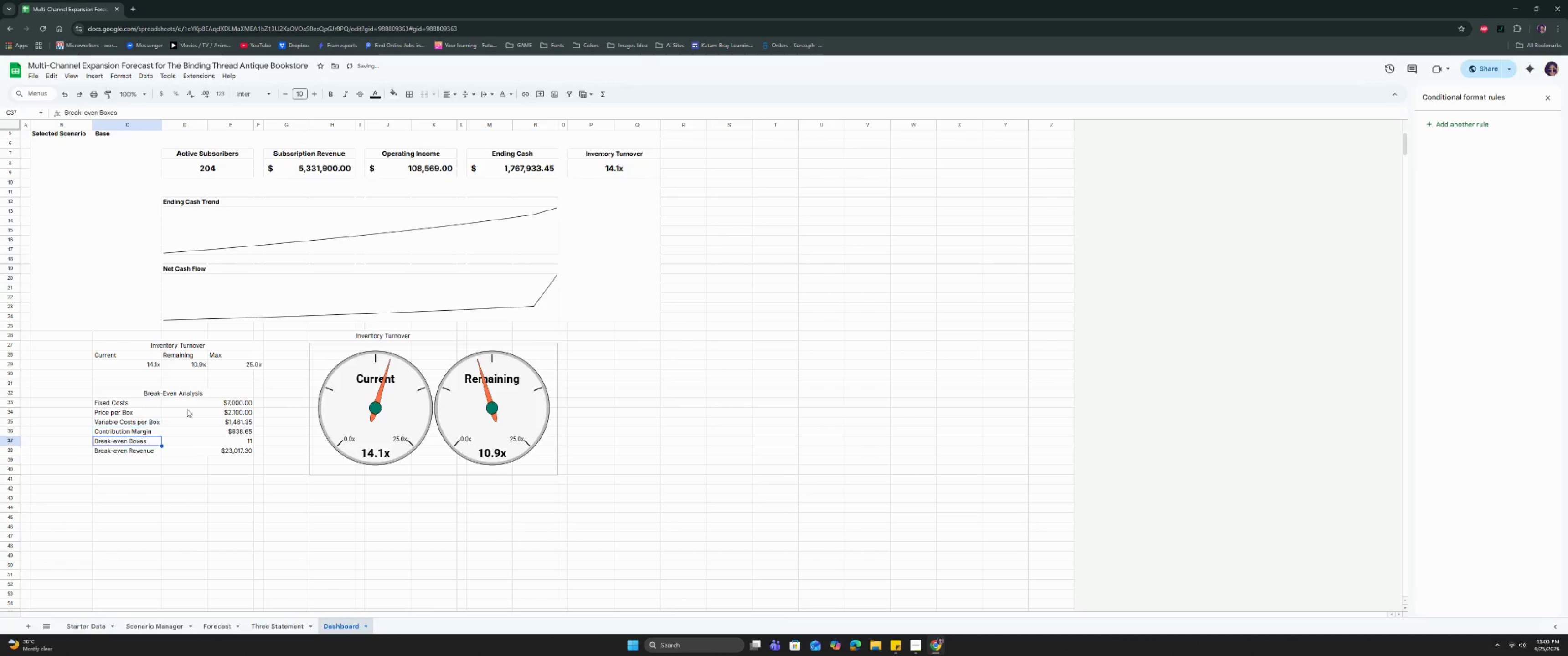 
key(ArrowDown)
 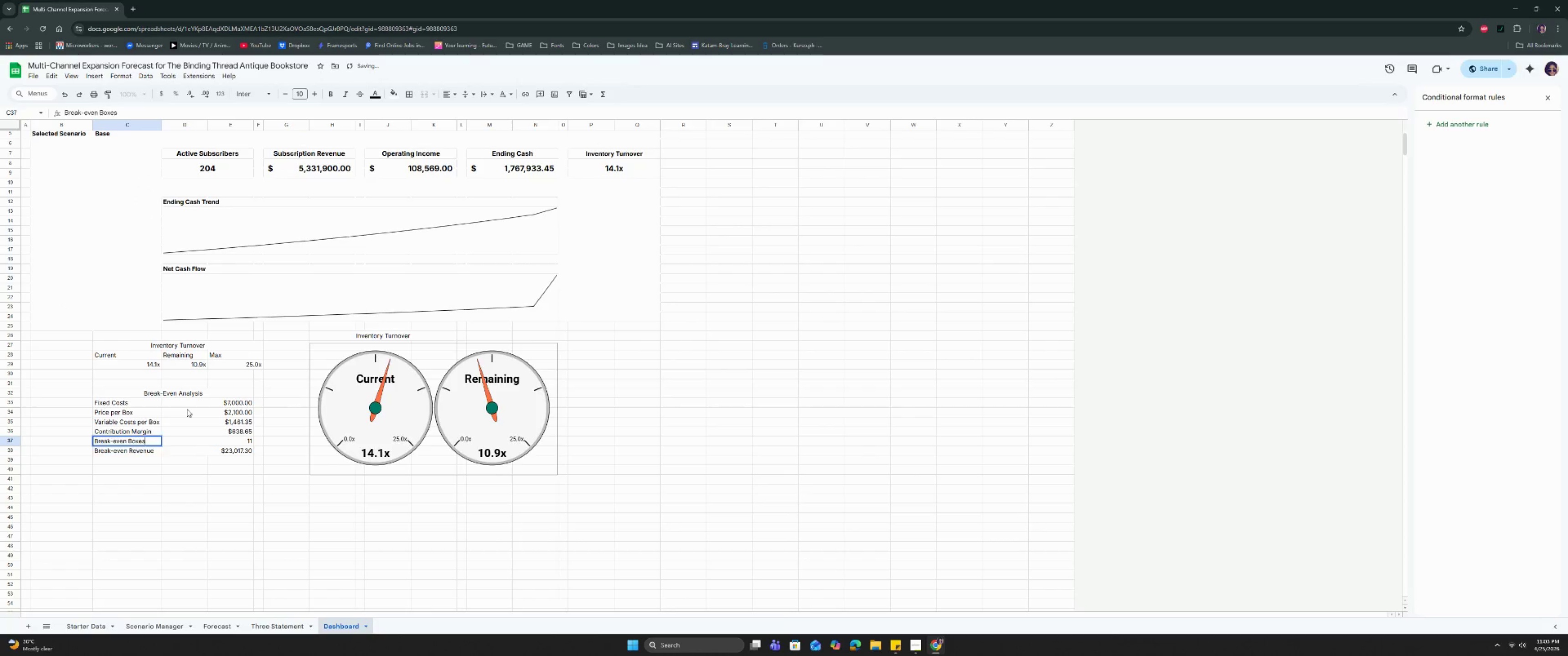 
key(Enter)
 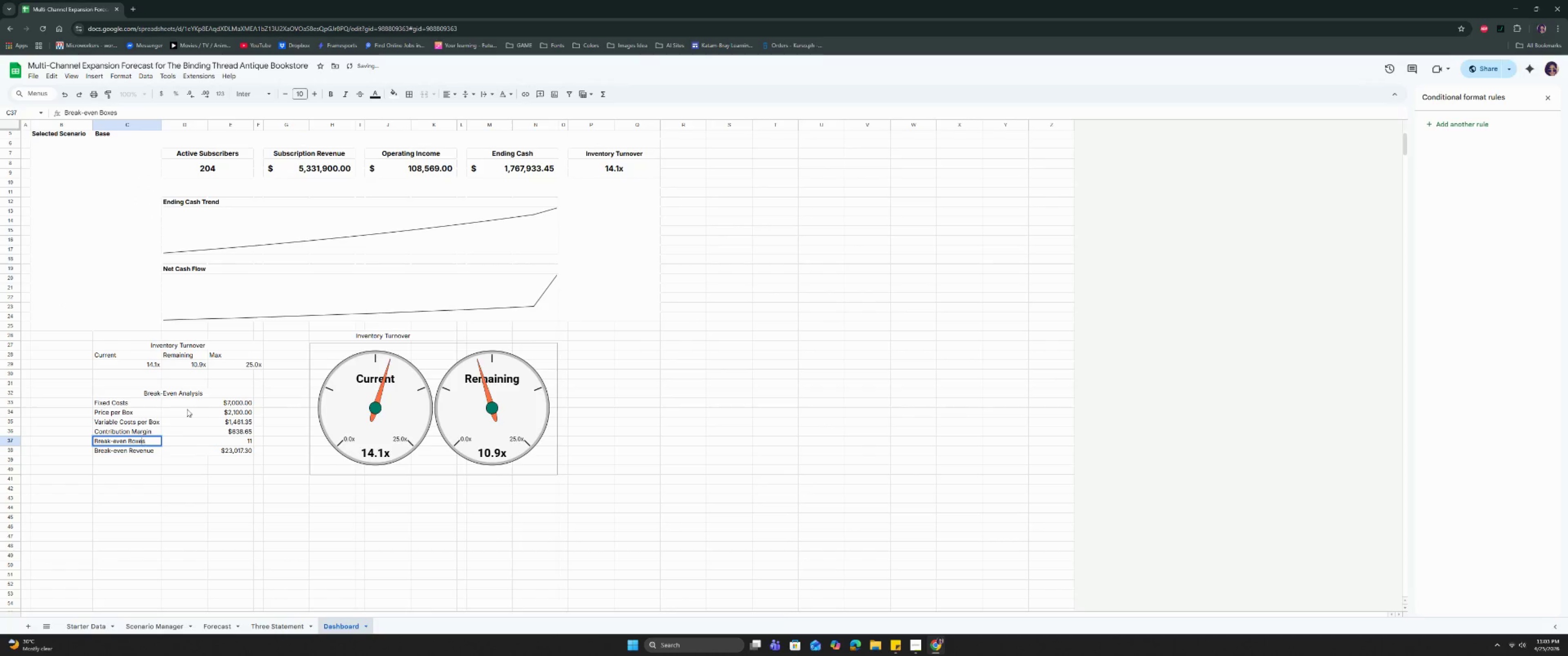 
key(ArrowLeft)
 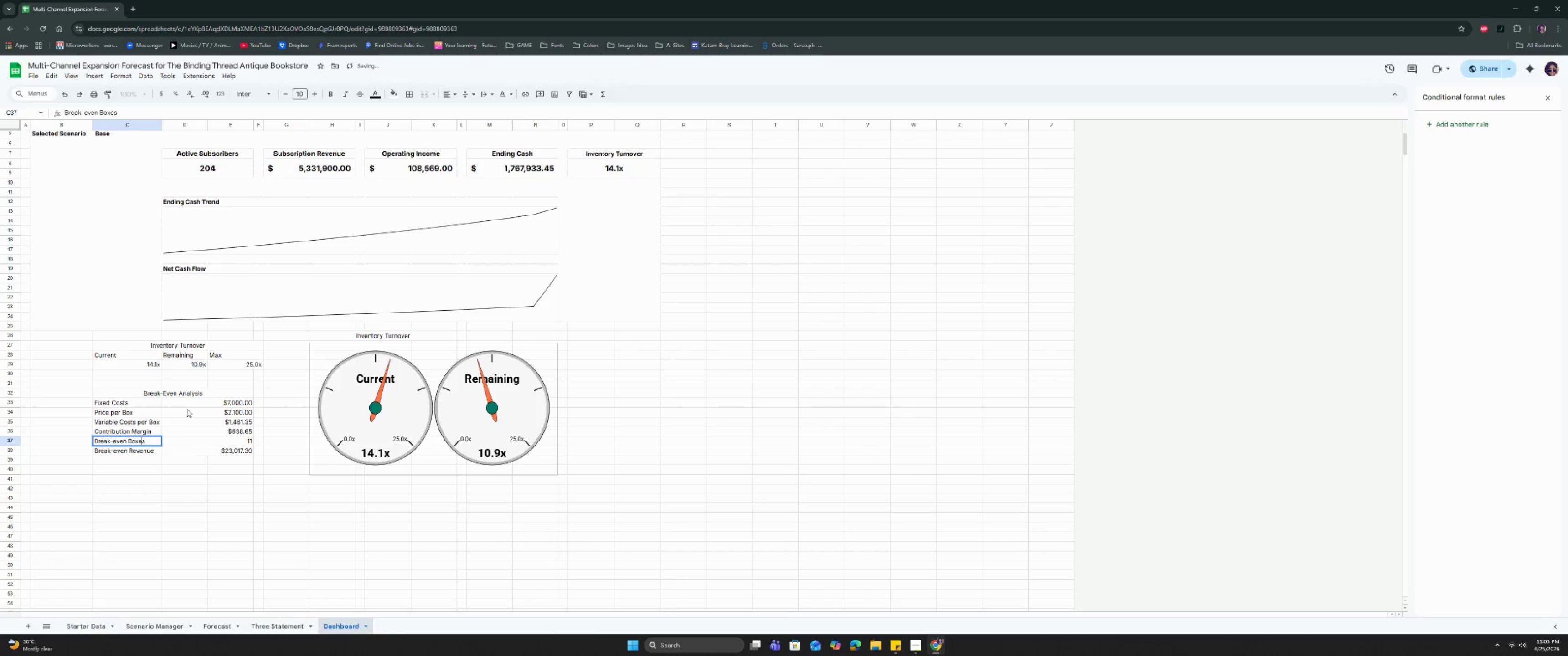 
hold_key(key=ArrowLeft, duration=0.67)
 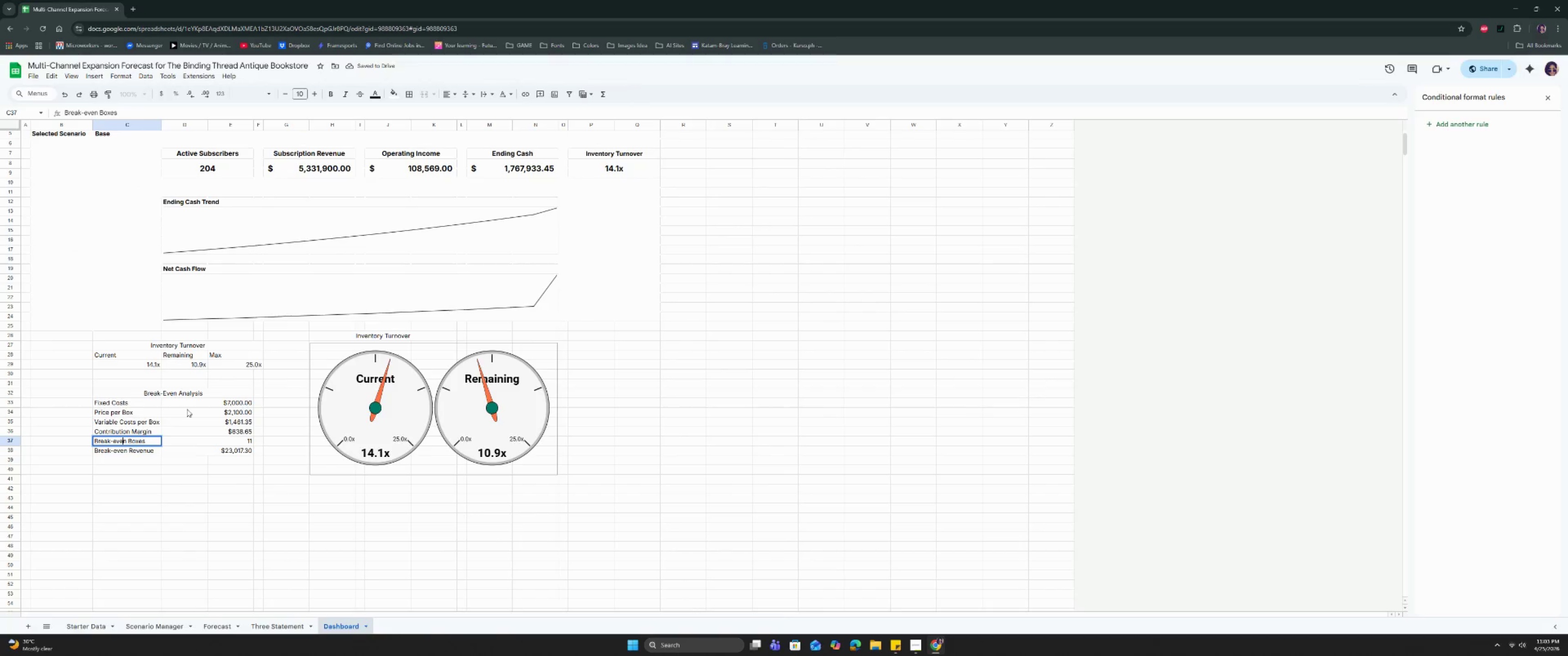 
key(ArrowLeft)
 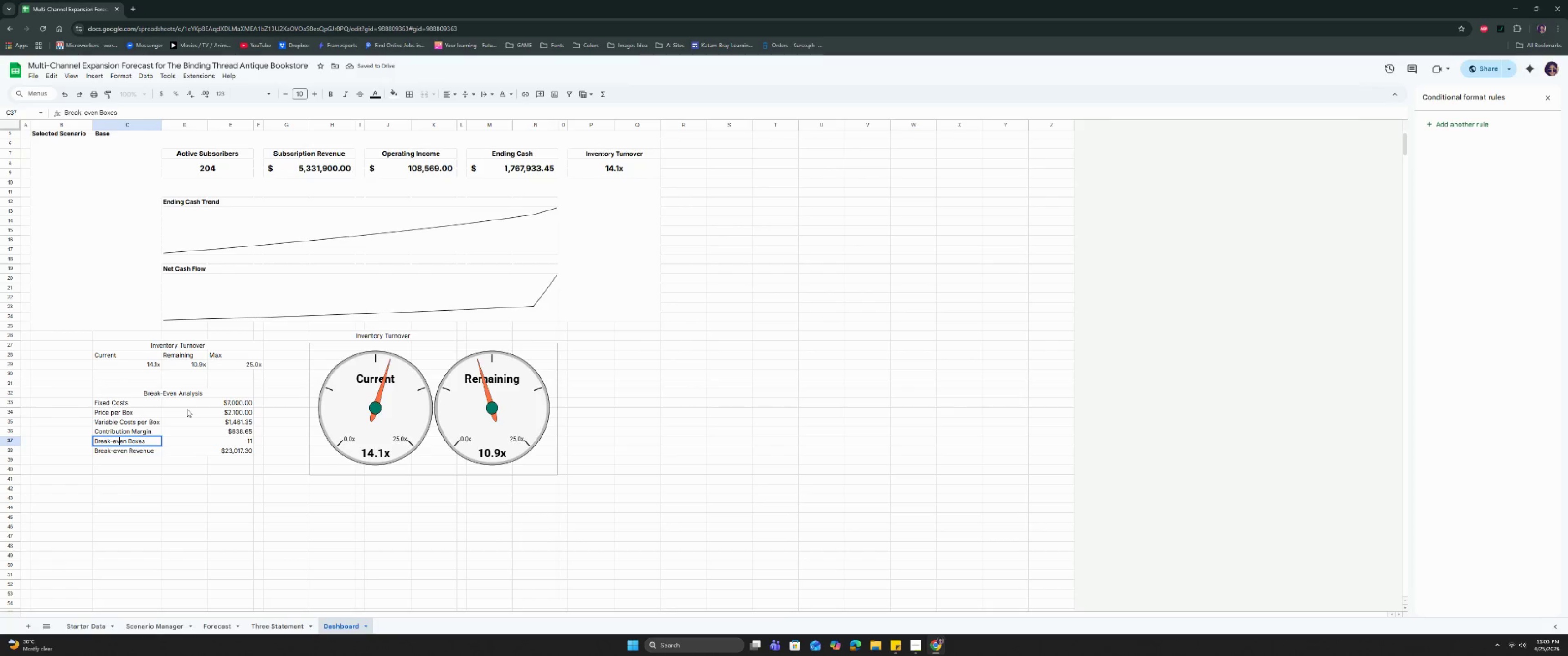 
key(ArrowLeft)
 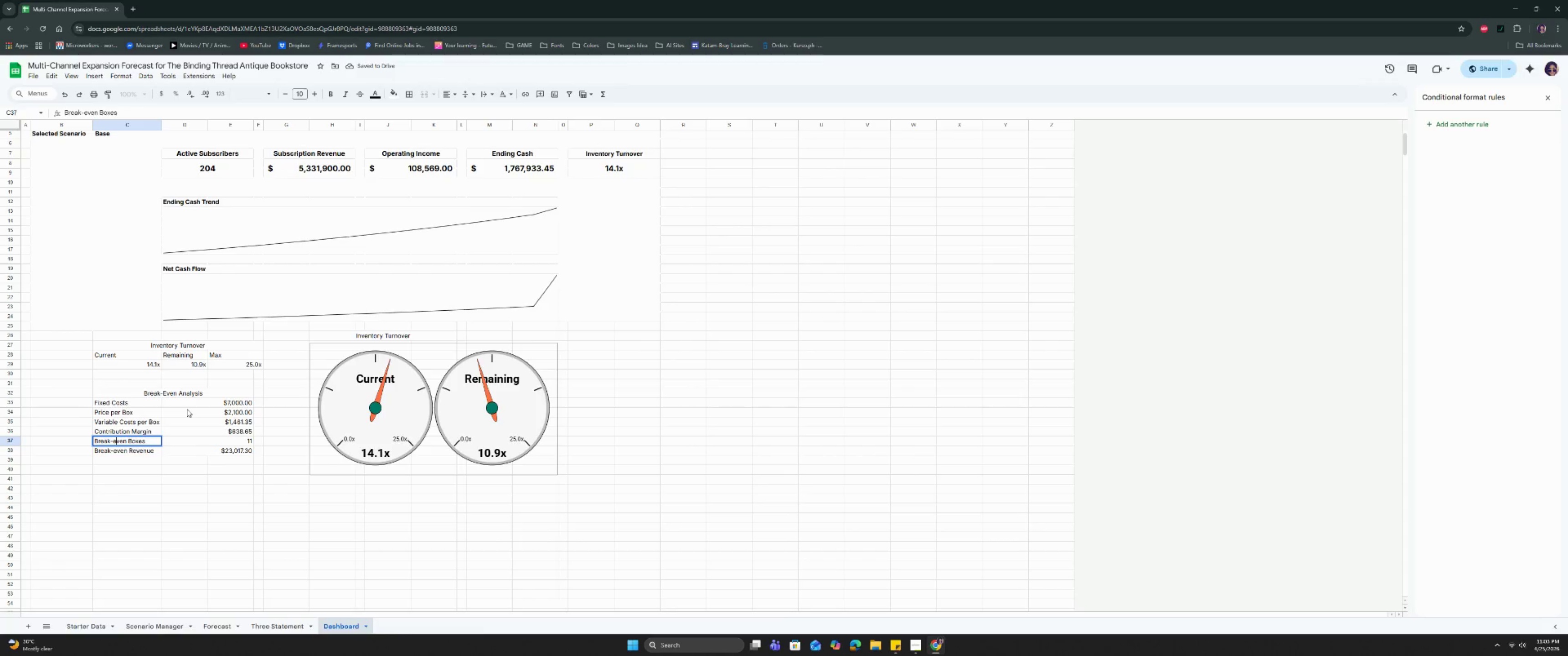 
key(Backspace)
 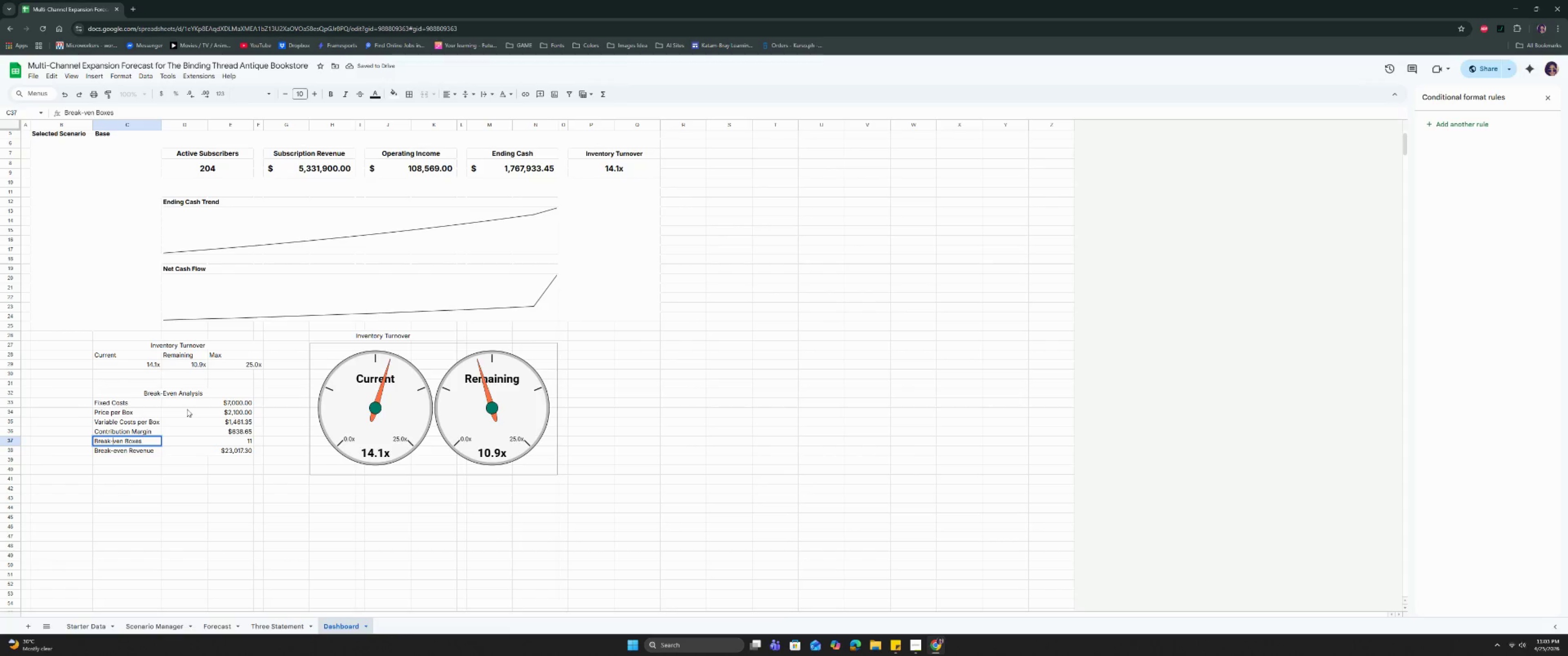 
key(CapsLock)
 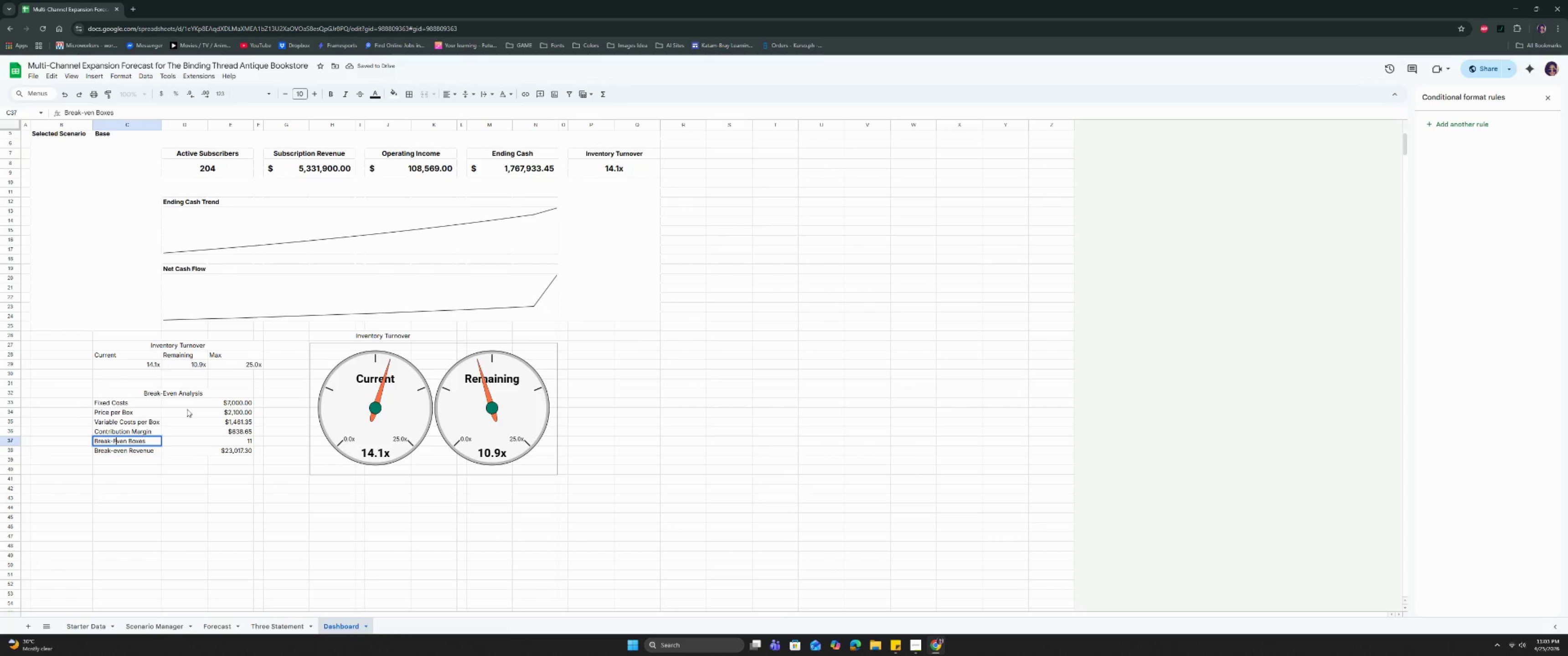 
key(E)
 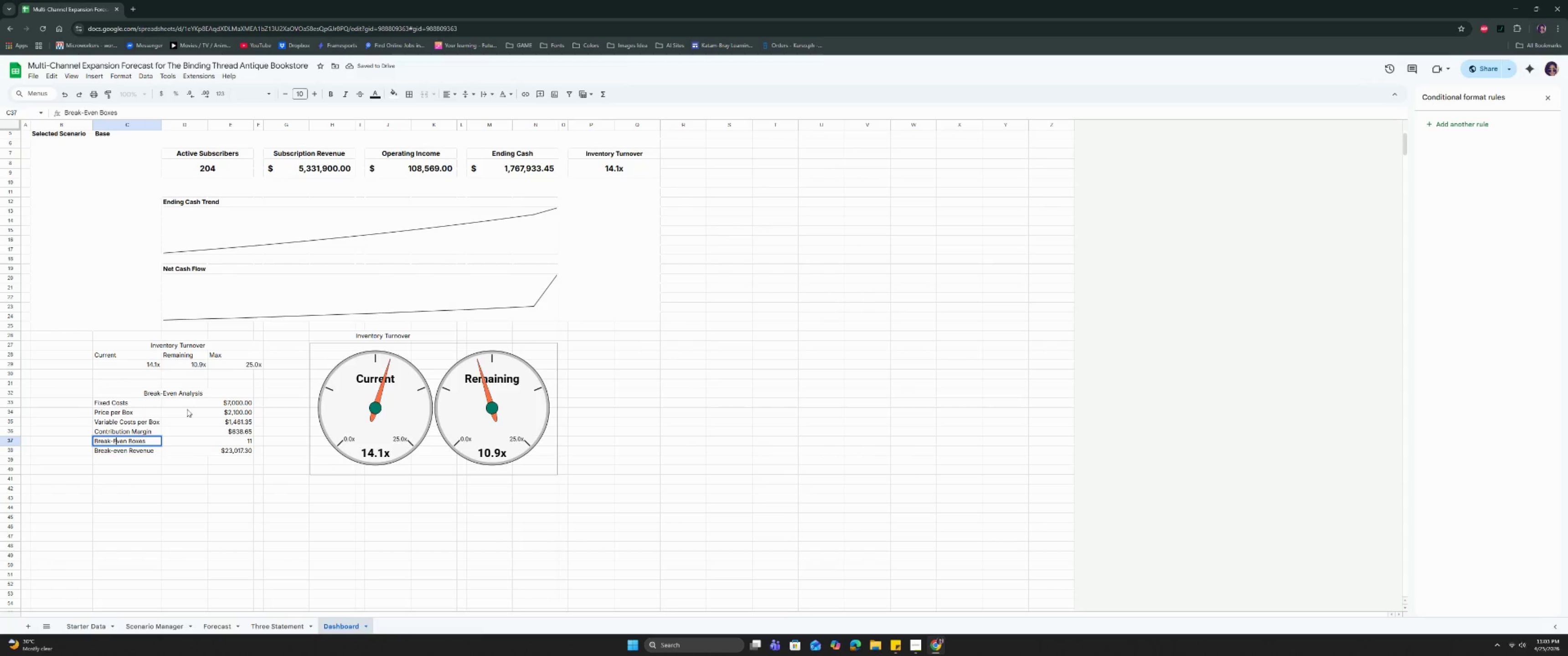 
key(CapsLock)
 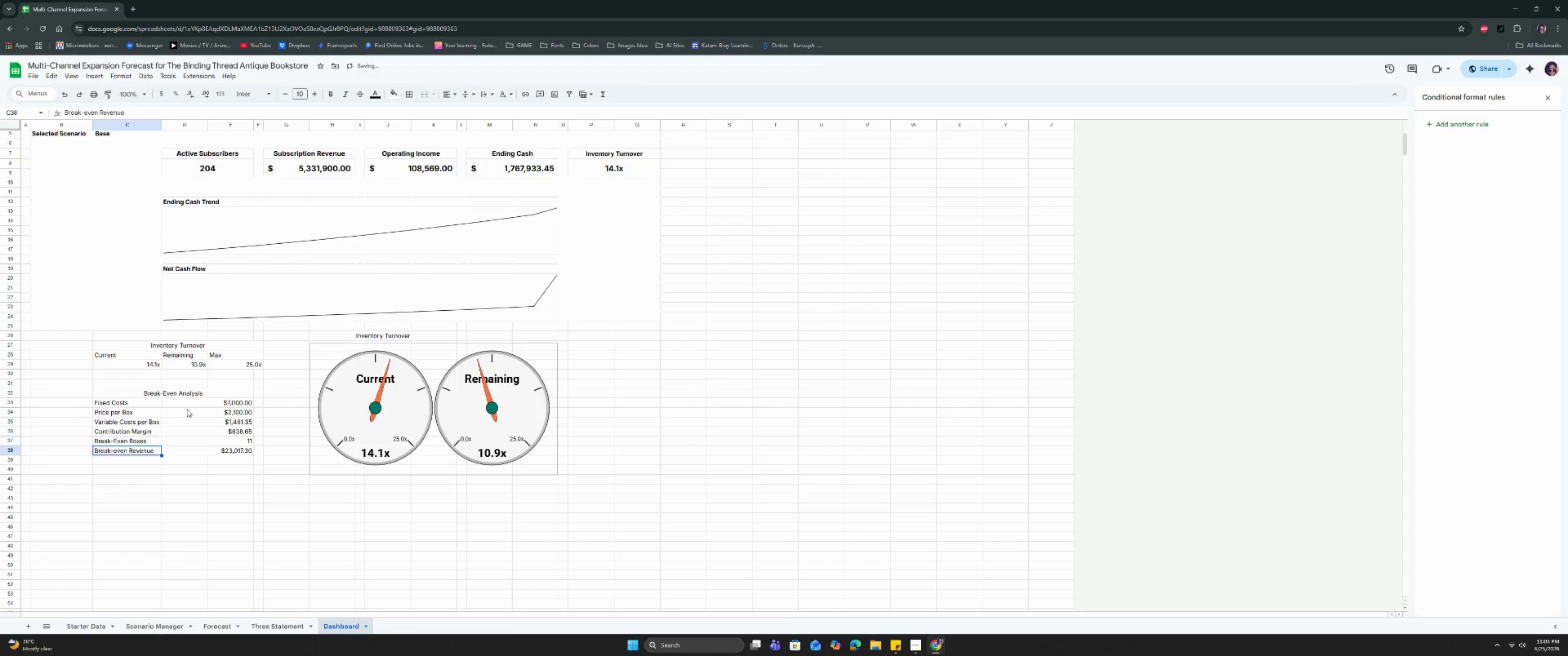 
key(Enter)
 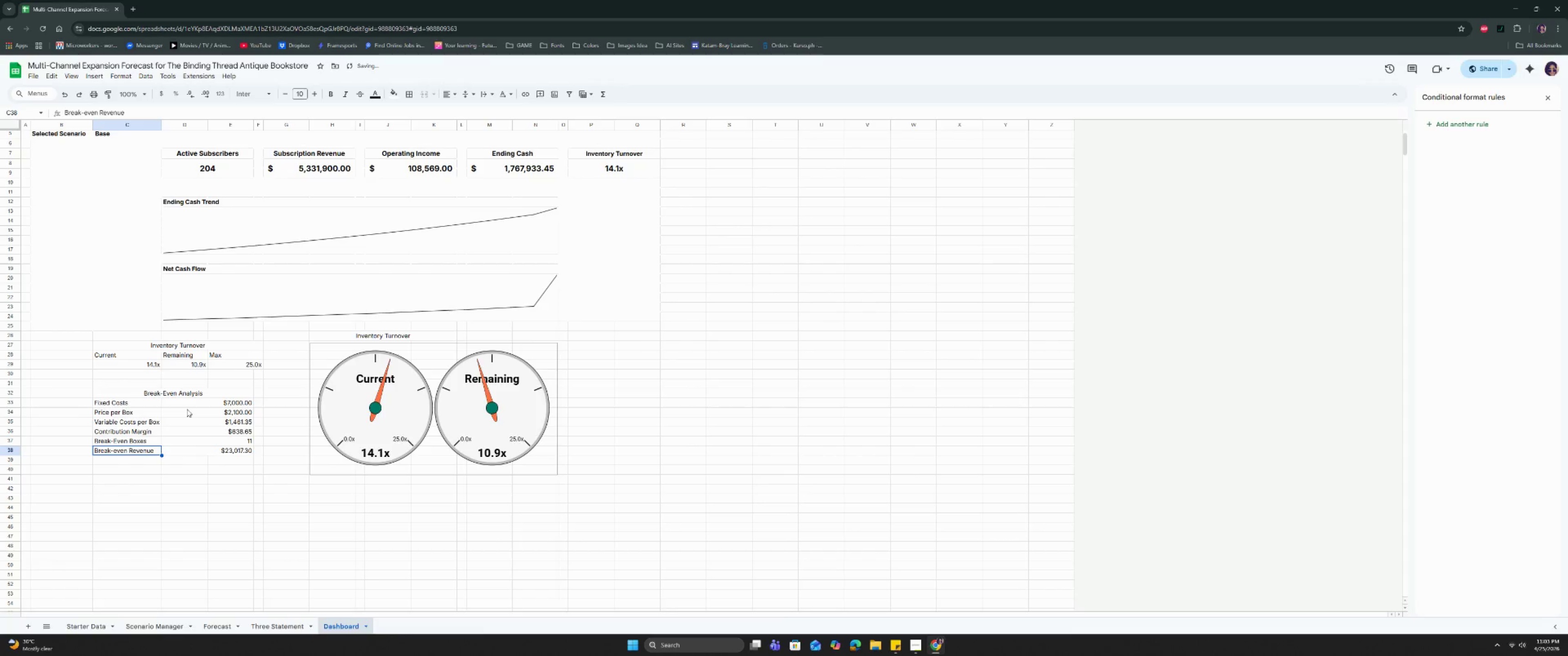 
key(Enter)
 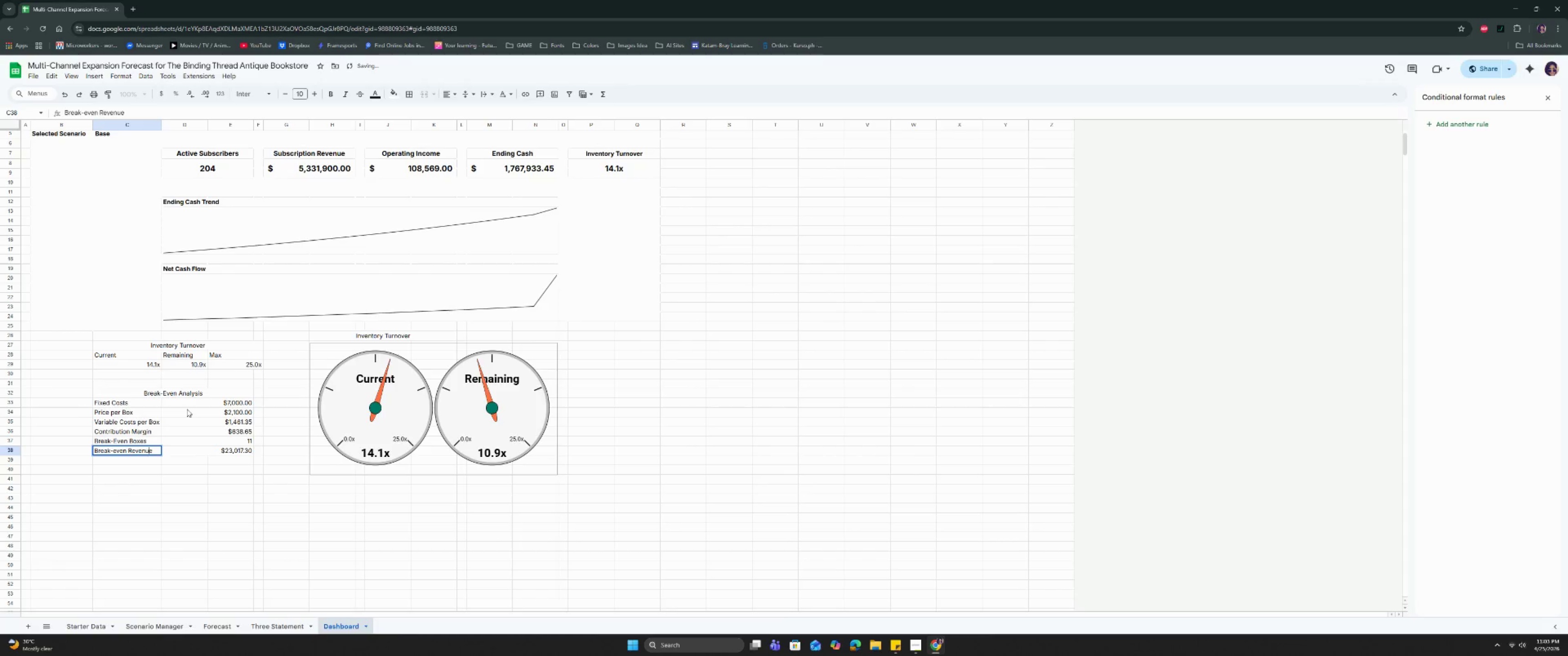 
key(ArrowLeft)
 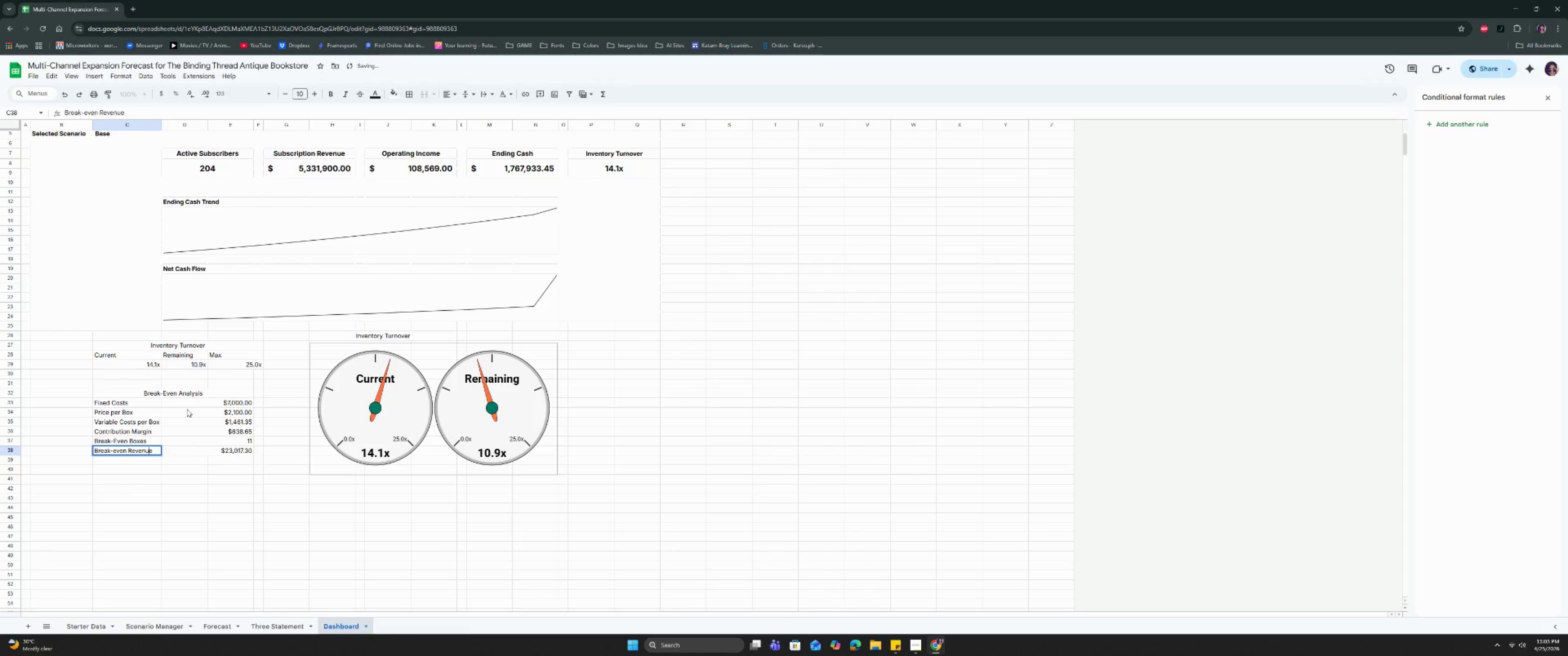 
hold_key(key=ArrowLeft, duration=0.82)
 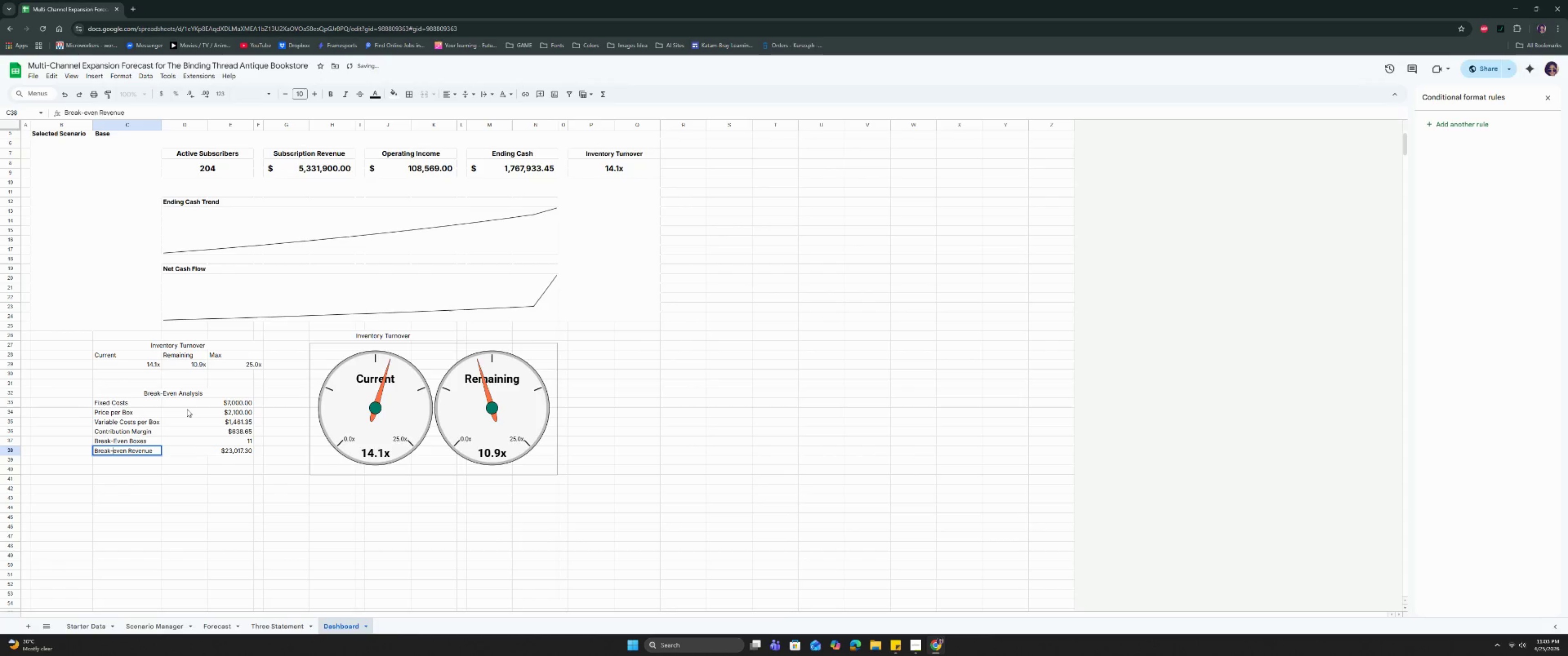 
key(ArrowRight)
 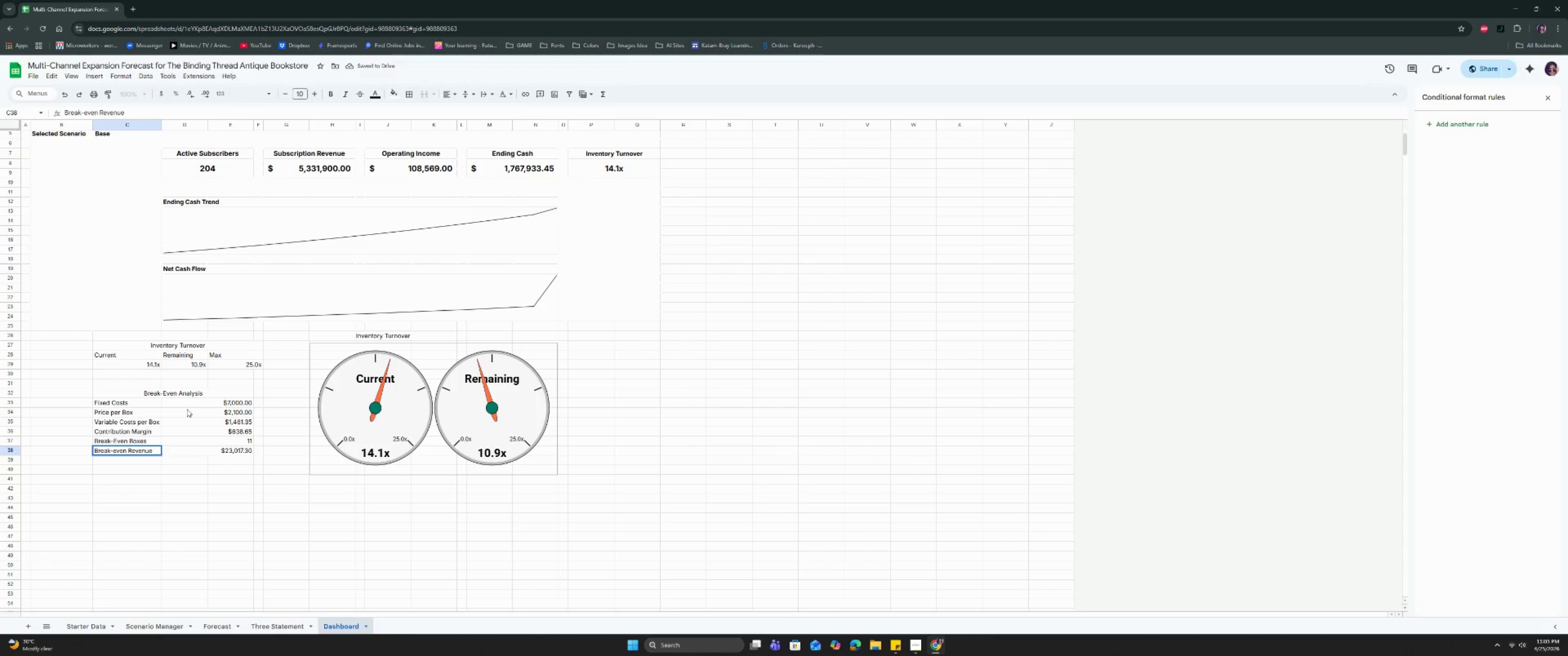 
key(Backspace)
 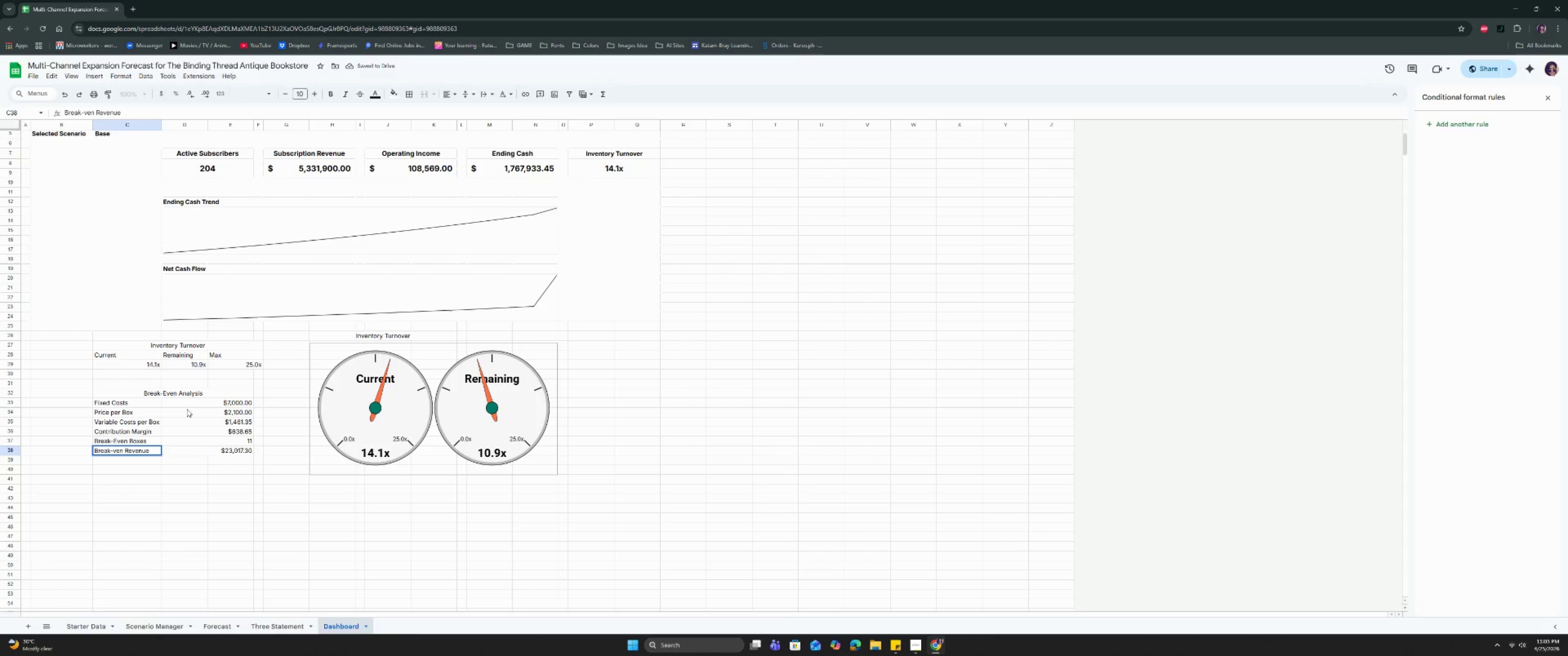 
key(CapsLock)
 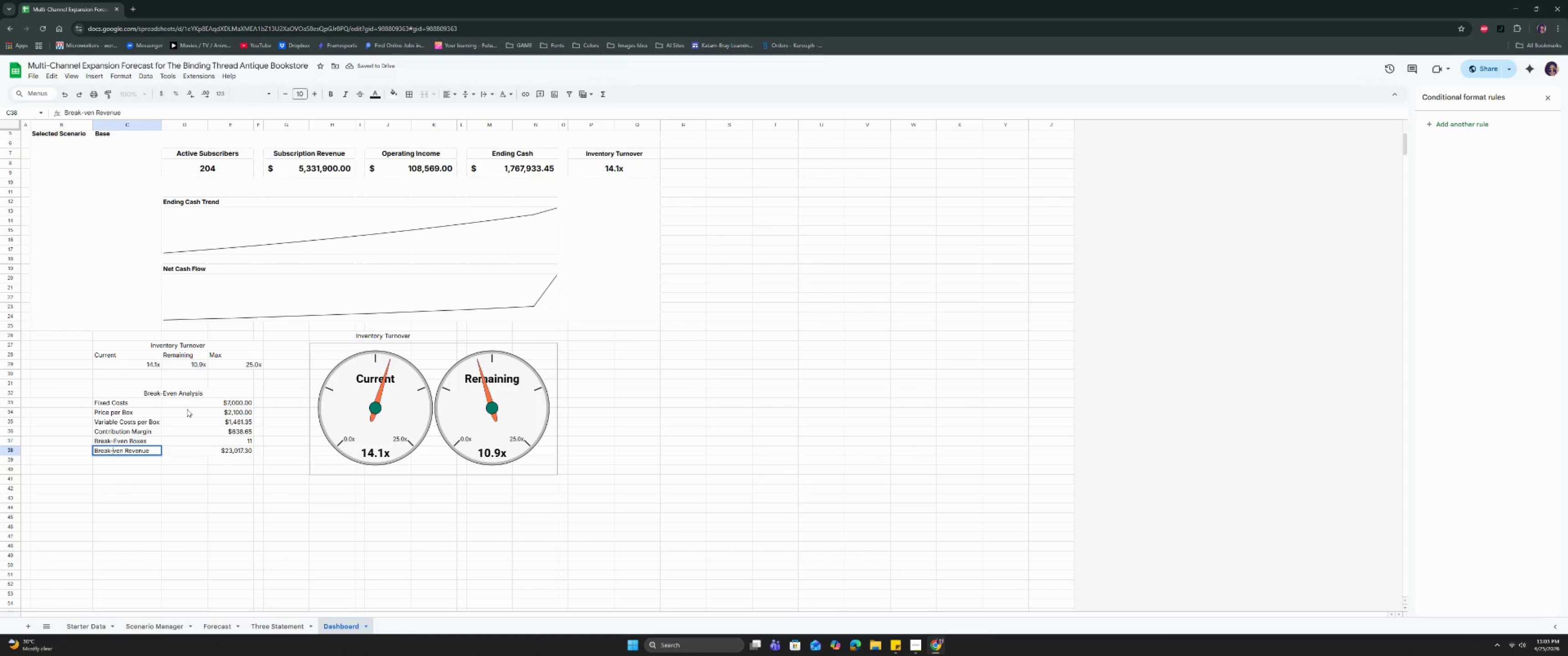 
key(E)
 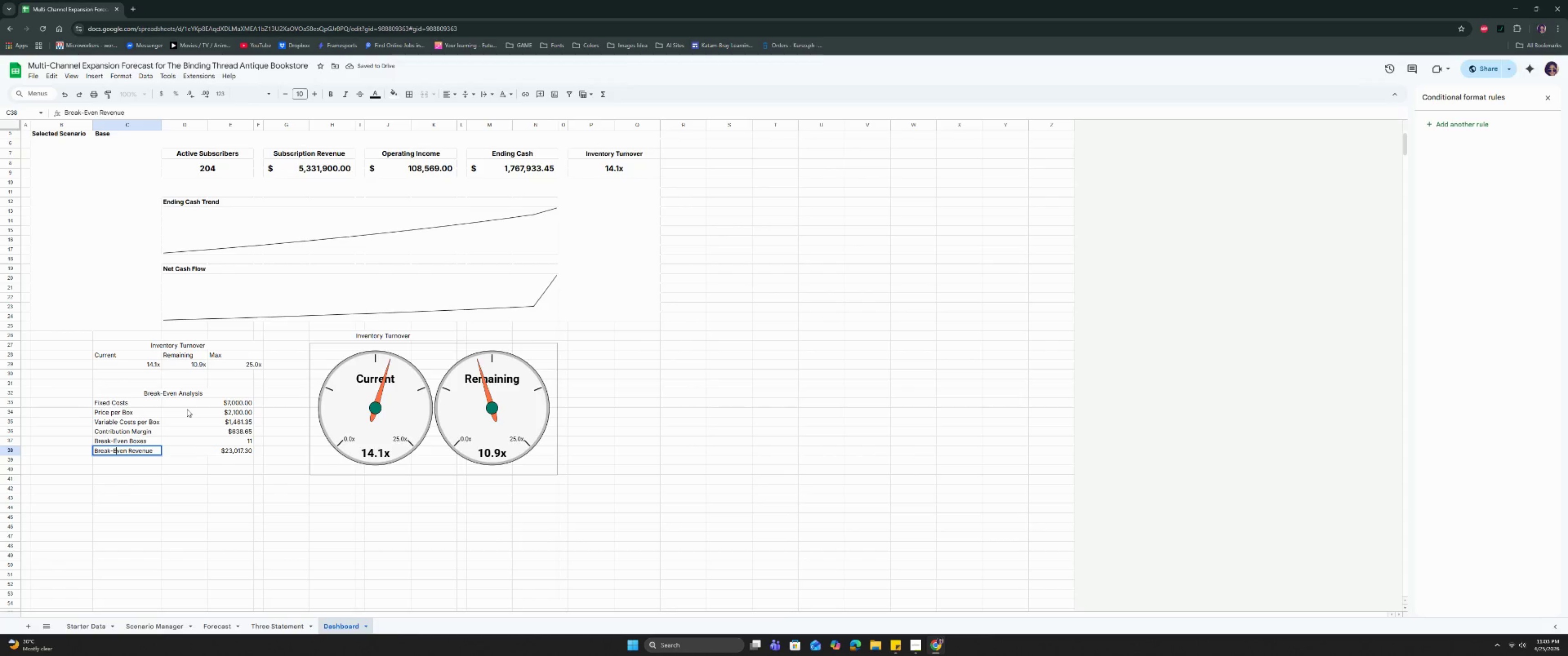 
key(CapsLock)
 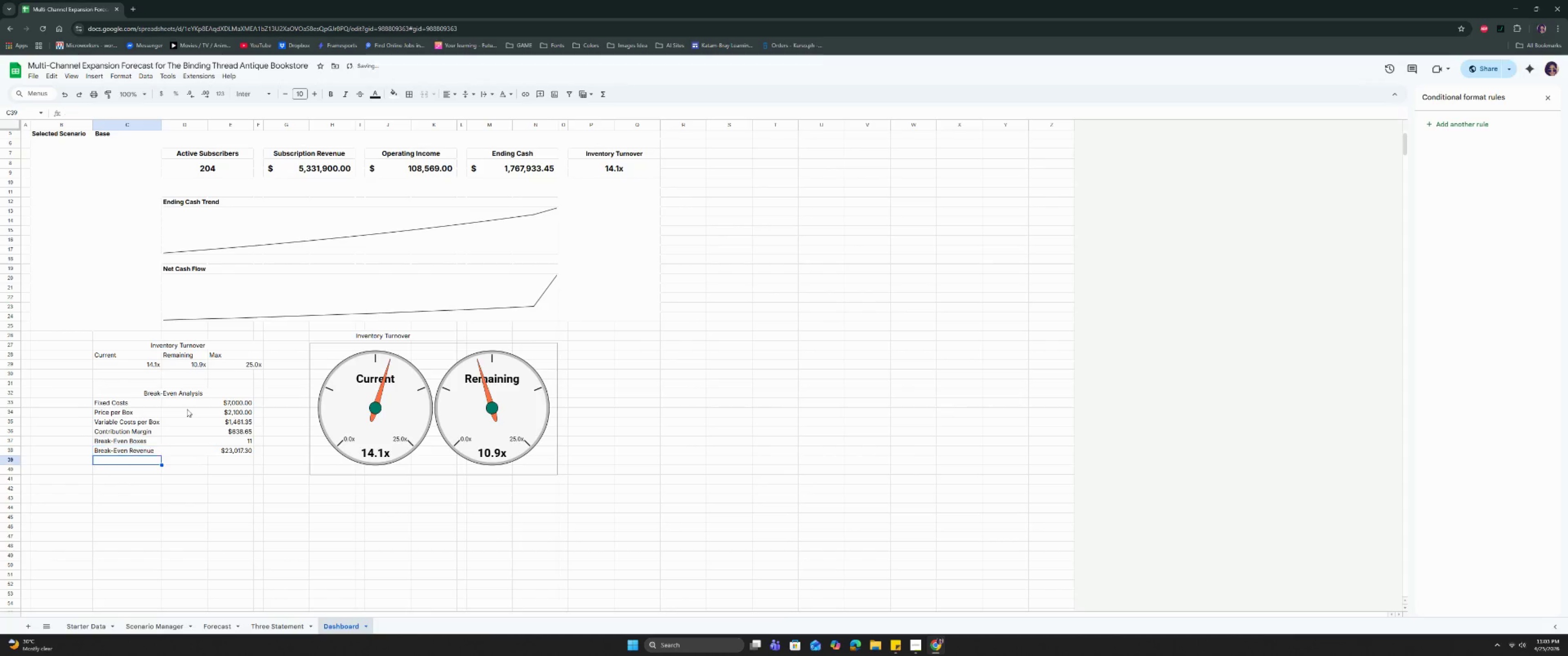 
key(Enter)
 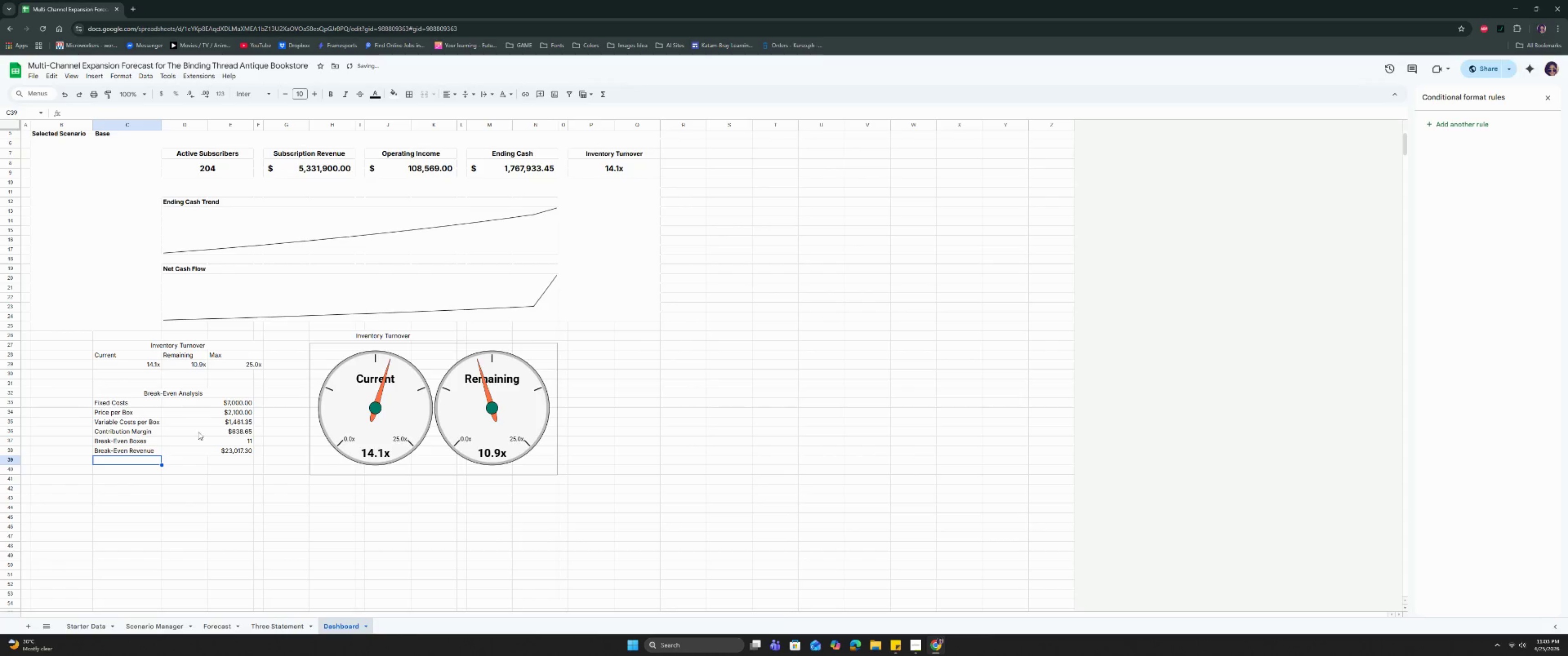 
left_click([200, 442])
 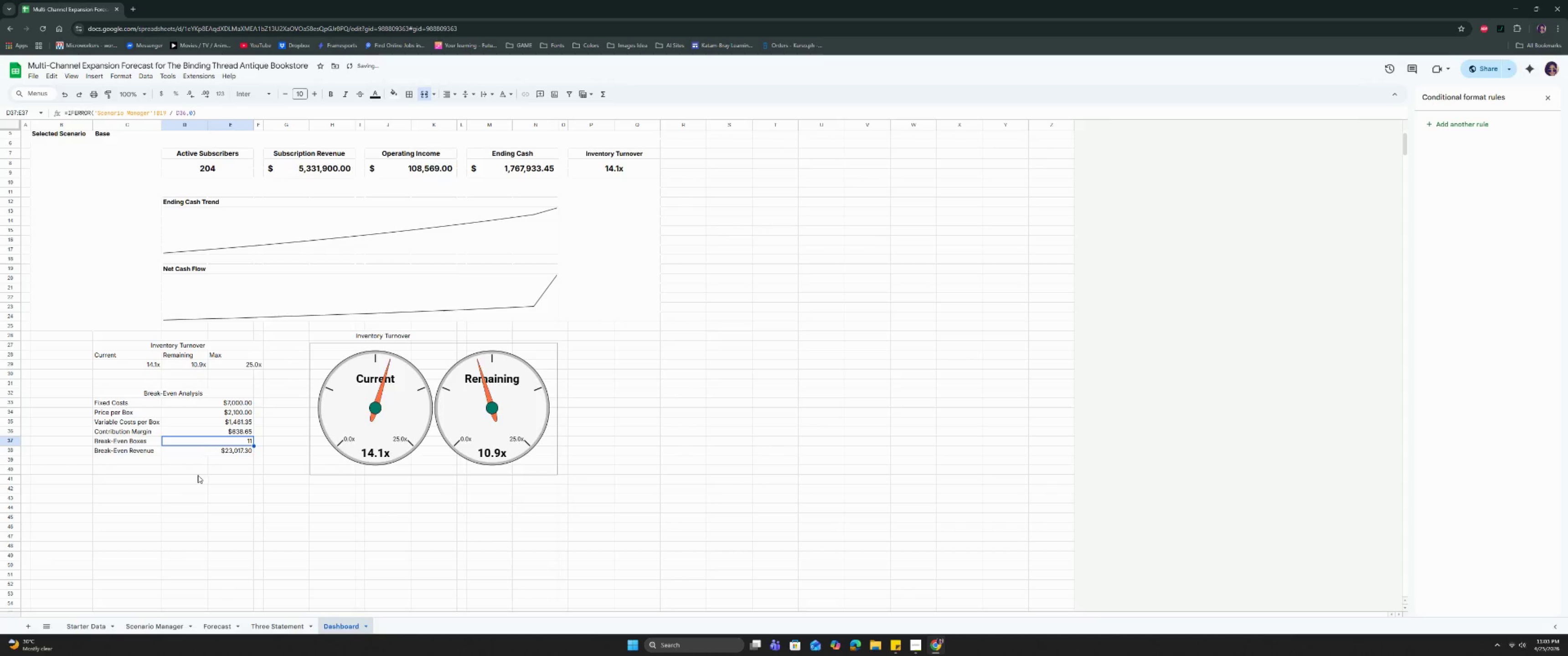 
scroll: coordinate [199, 475], scroll_direction: up, amount: 4.0
 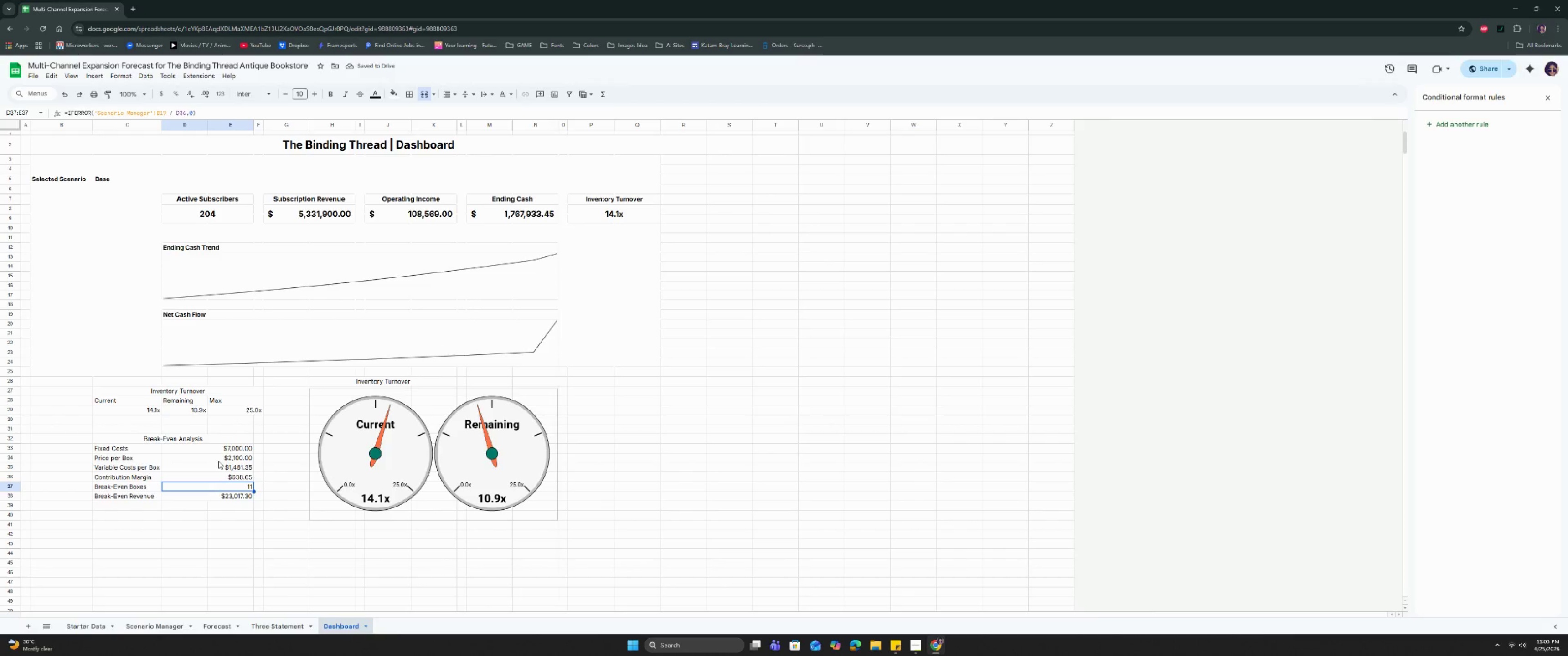 
left_click([232, 433])
 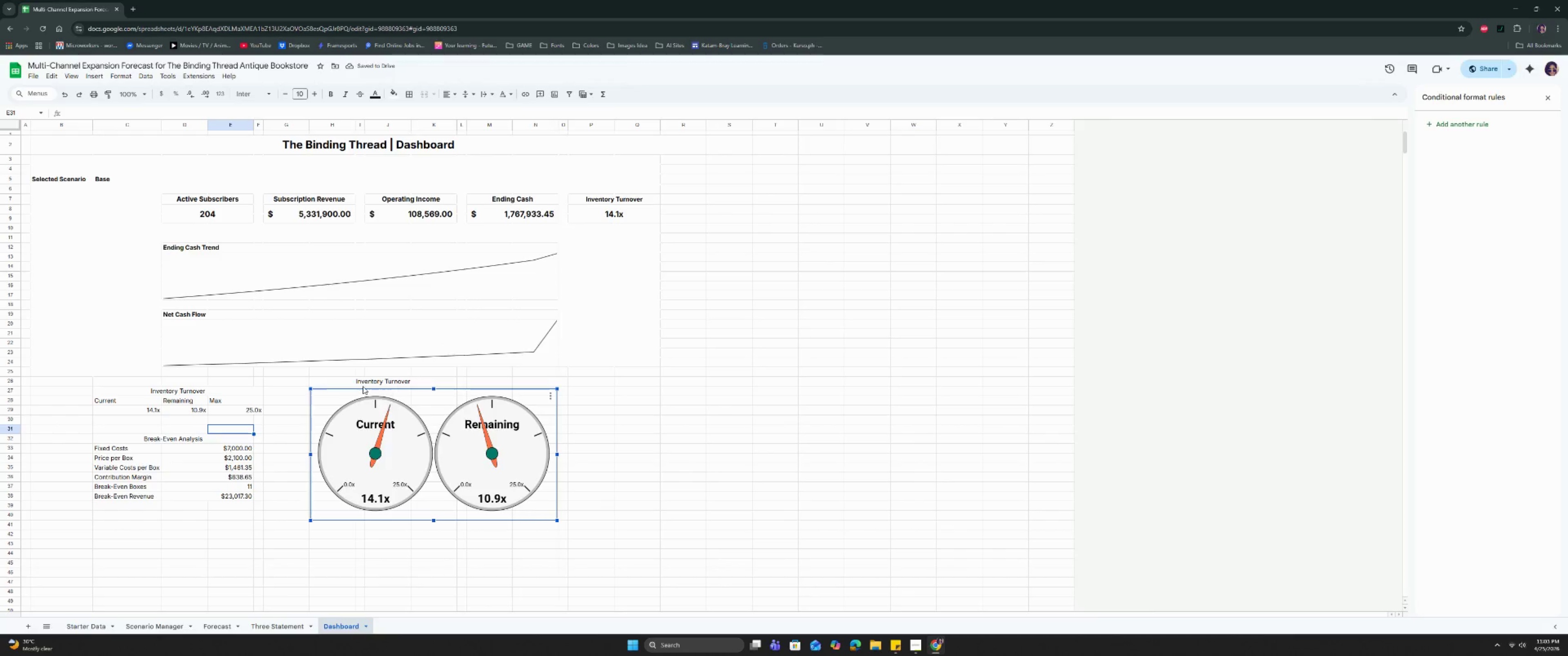 
double_click([364, 383])
 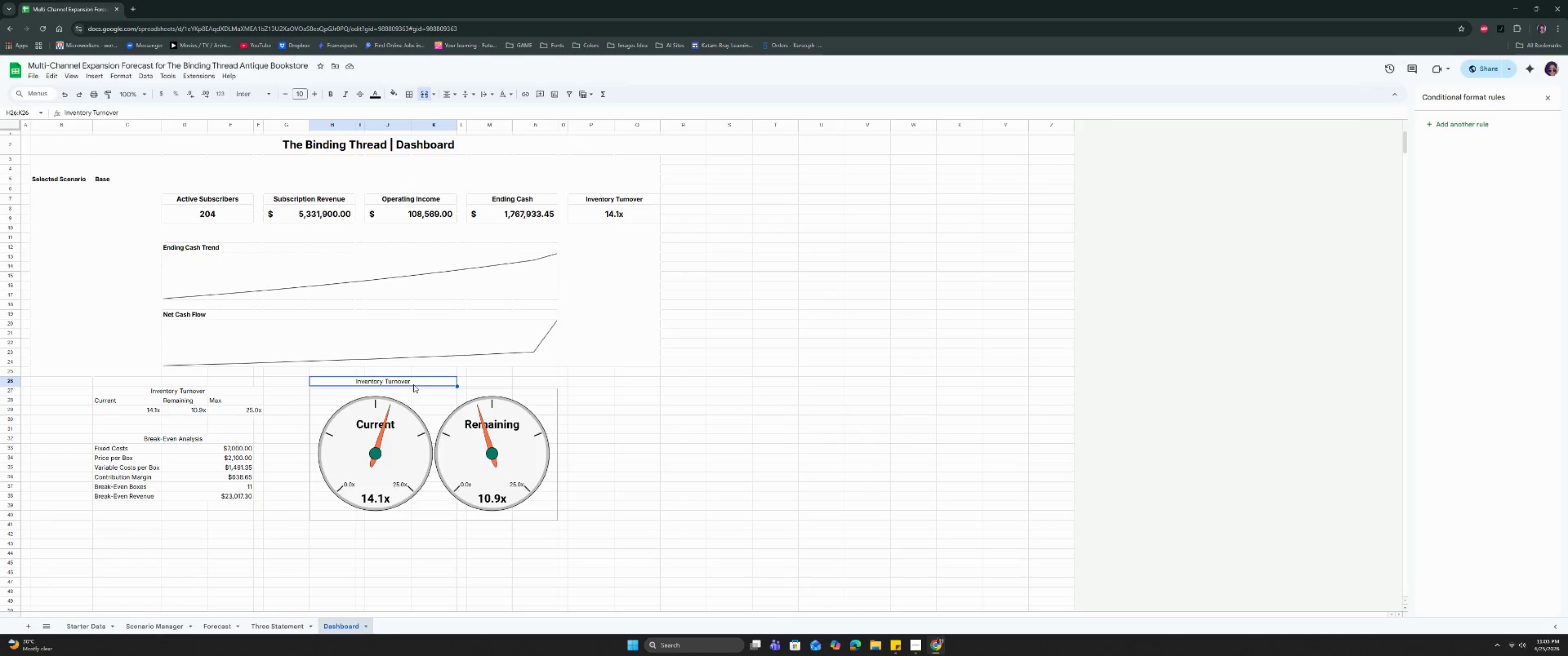 
left_click_drag(start_coordinate=[418, 381], to_coordinate=[456, 380])
 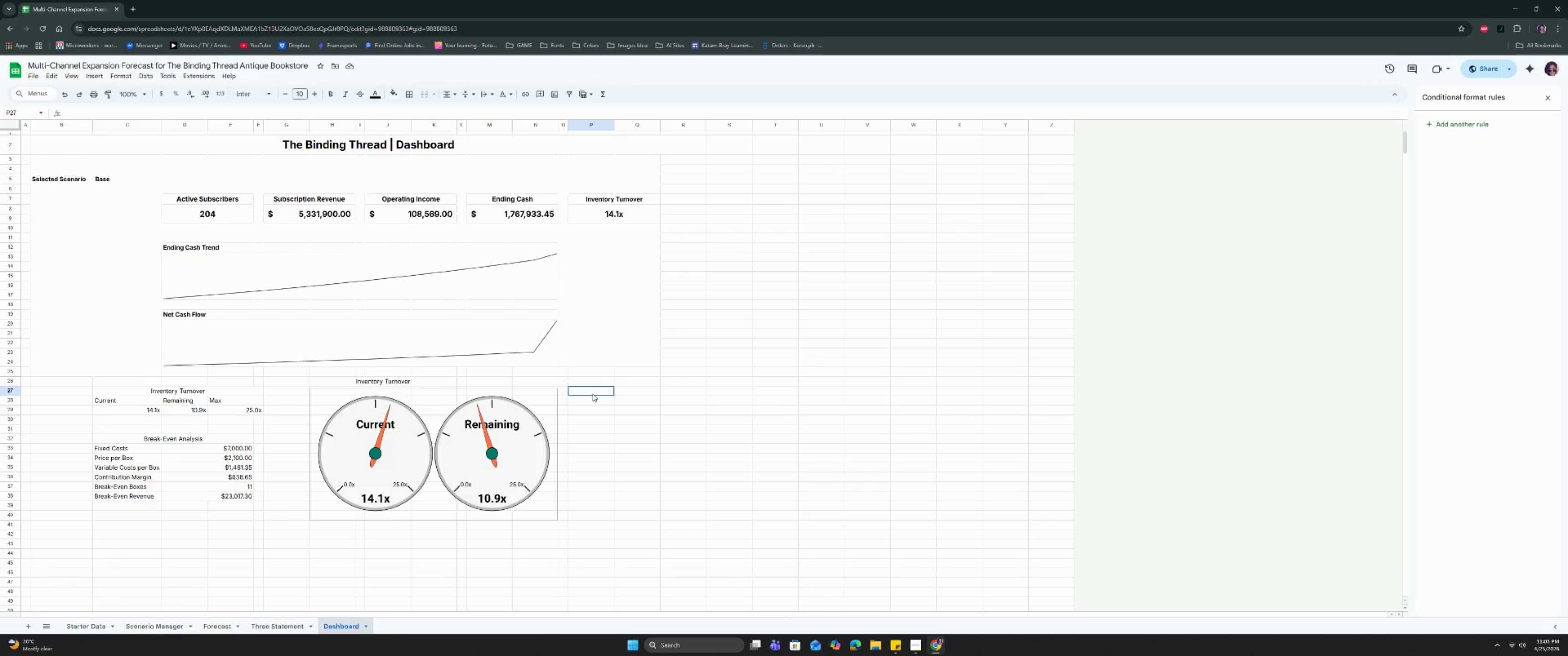 
left_click([593, 394])
 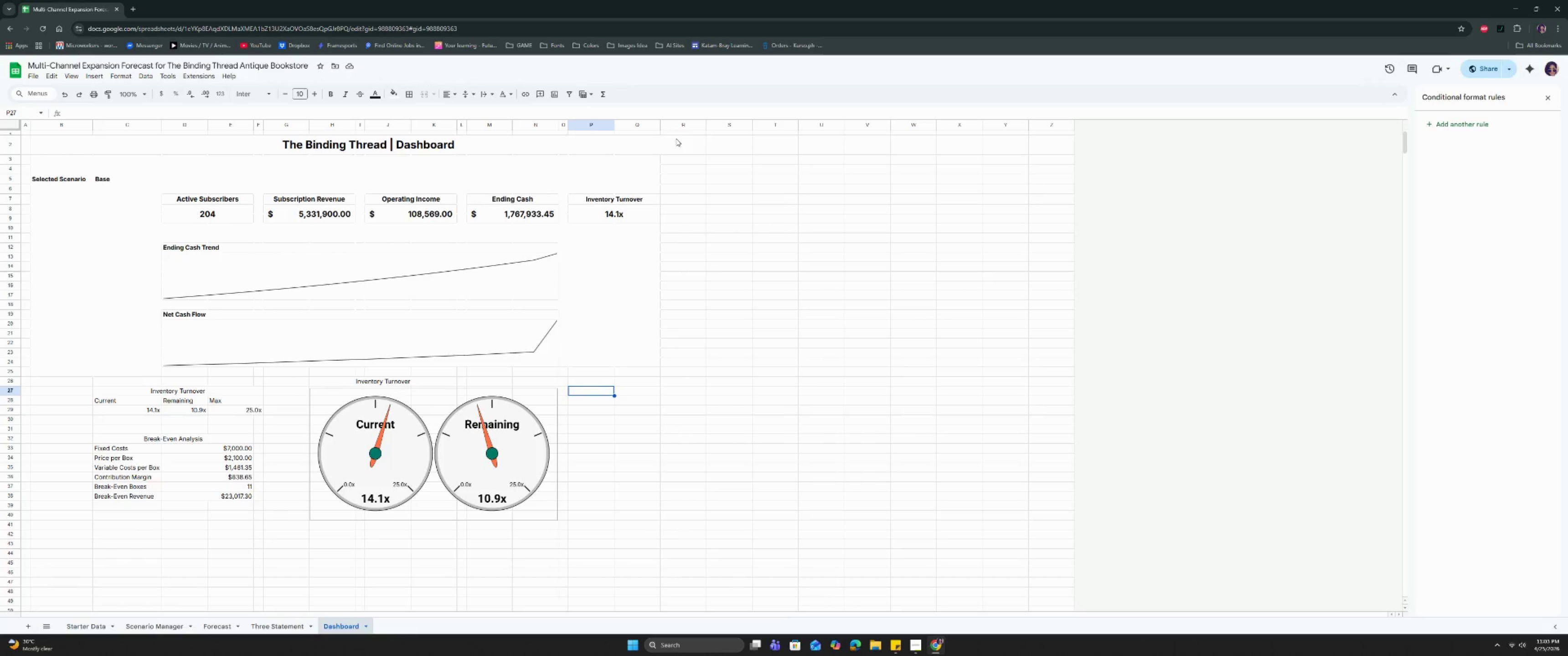 
left_click_drag(start_coordinate=[679, 125], to_coordinate=[1061, 125])
 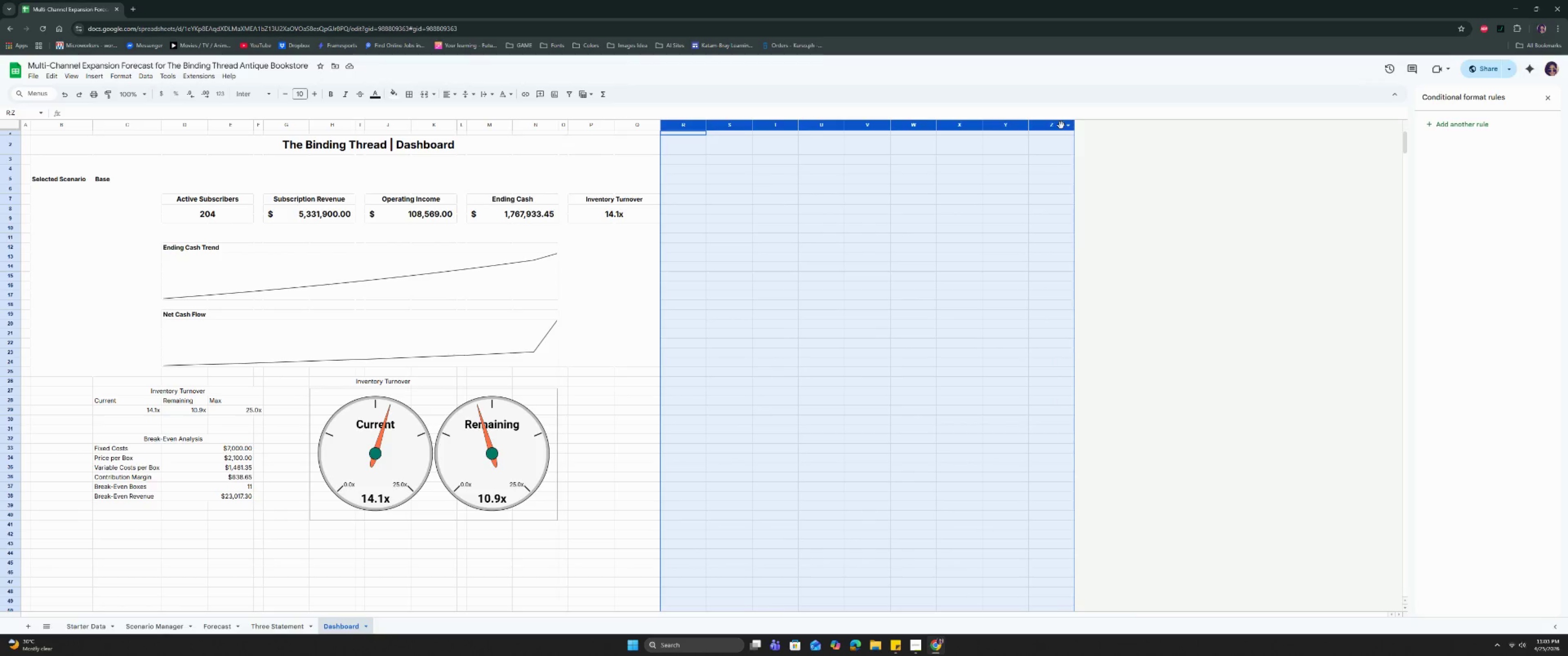 
right_click([1061, 125])
 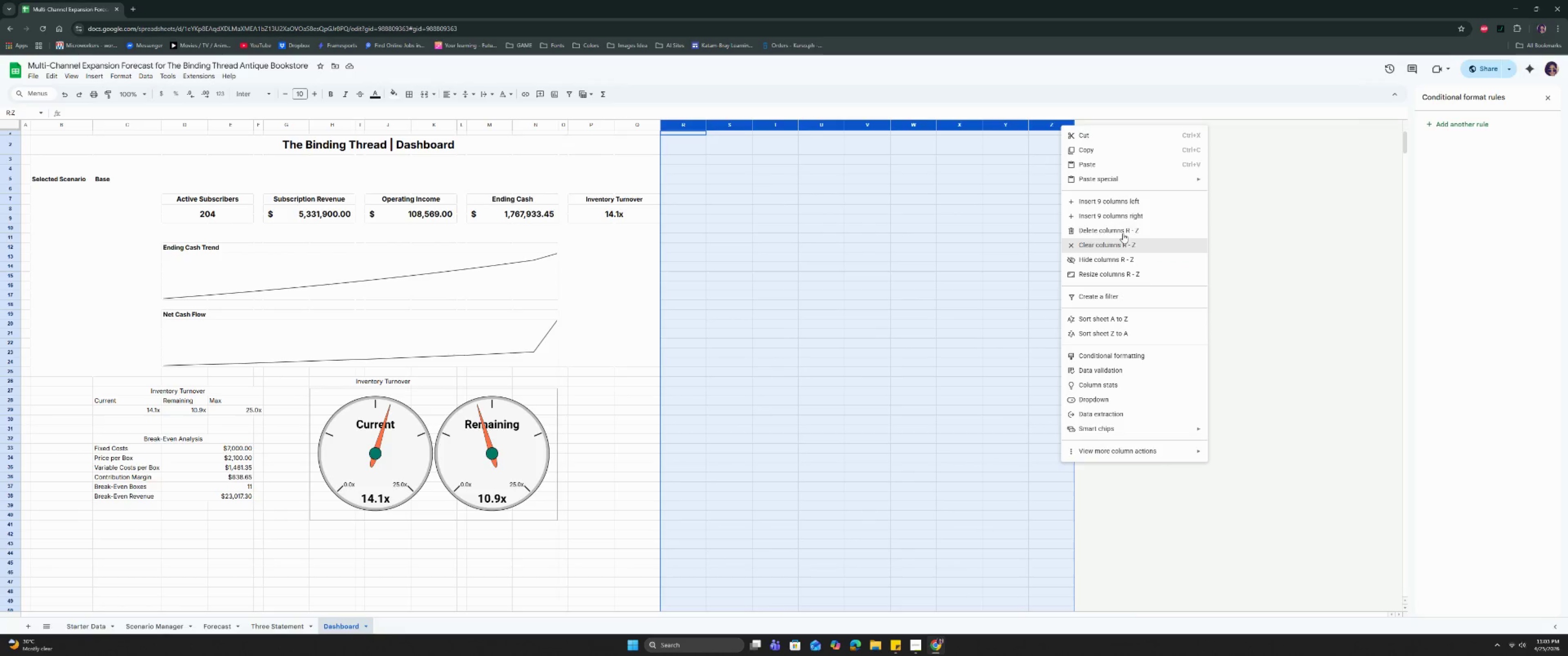 
left_click([1125, 222])
 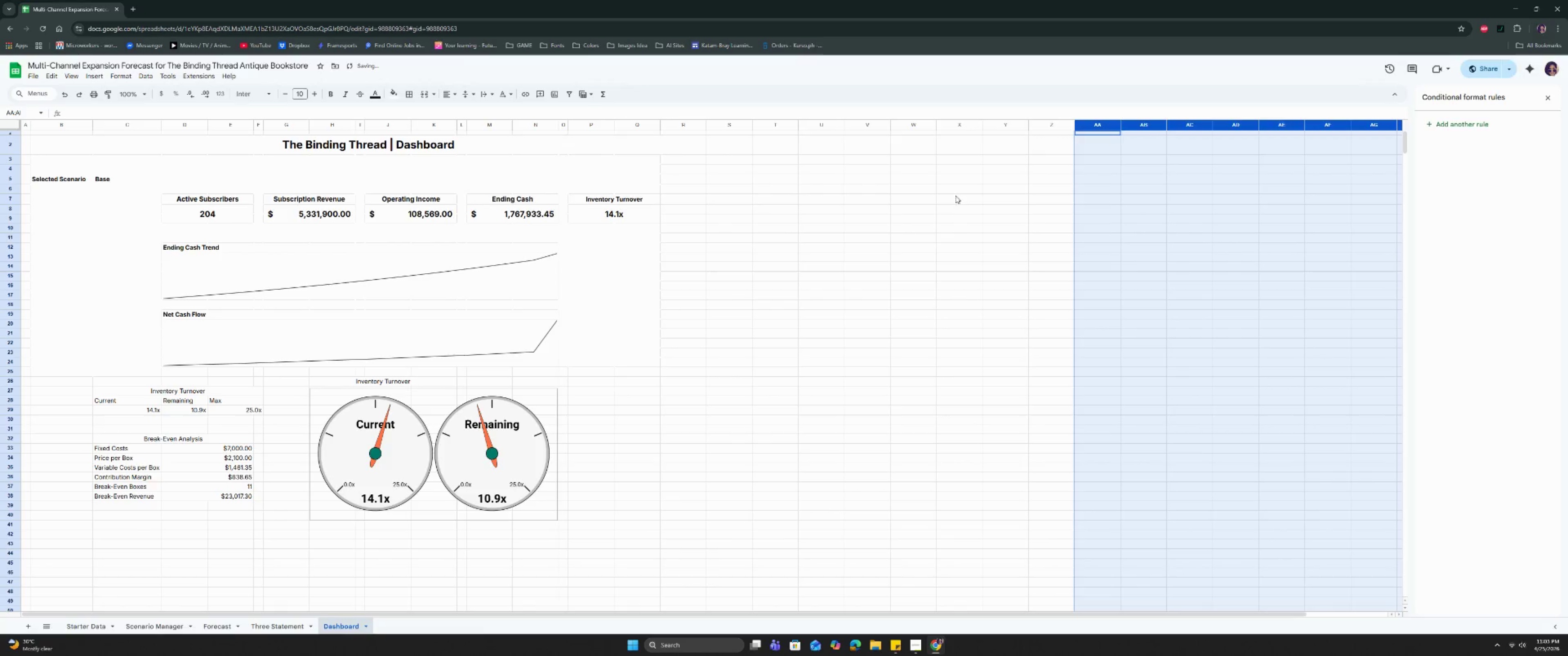 
key(Control+ControlLeft)
 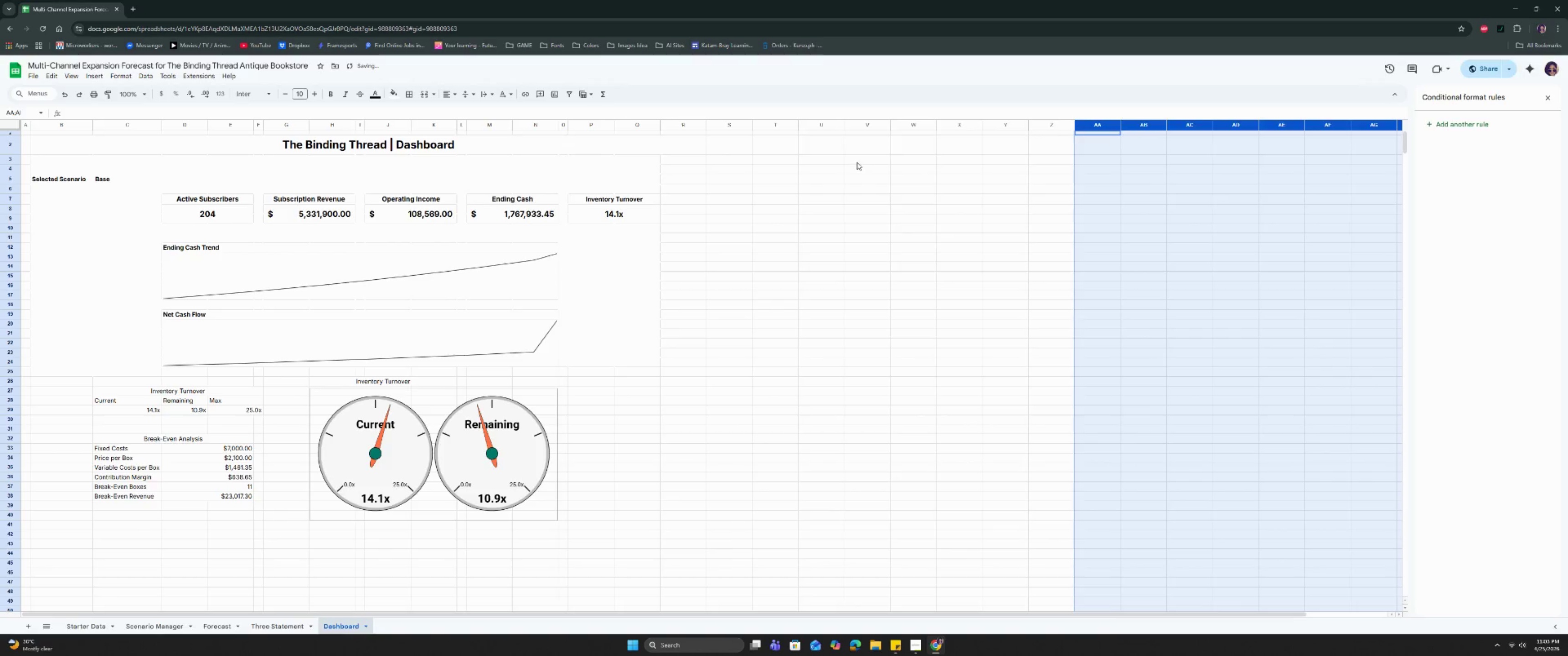 
key(Control+Z)
 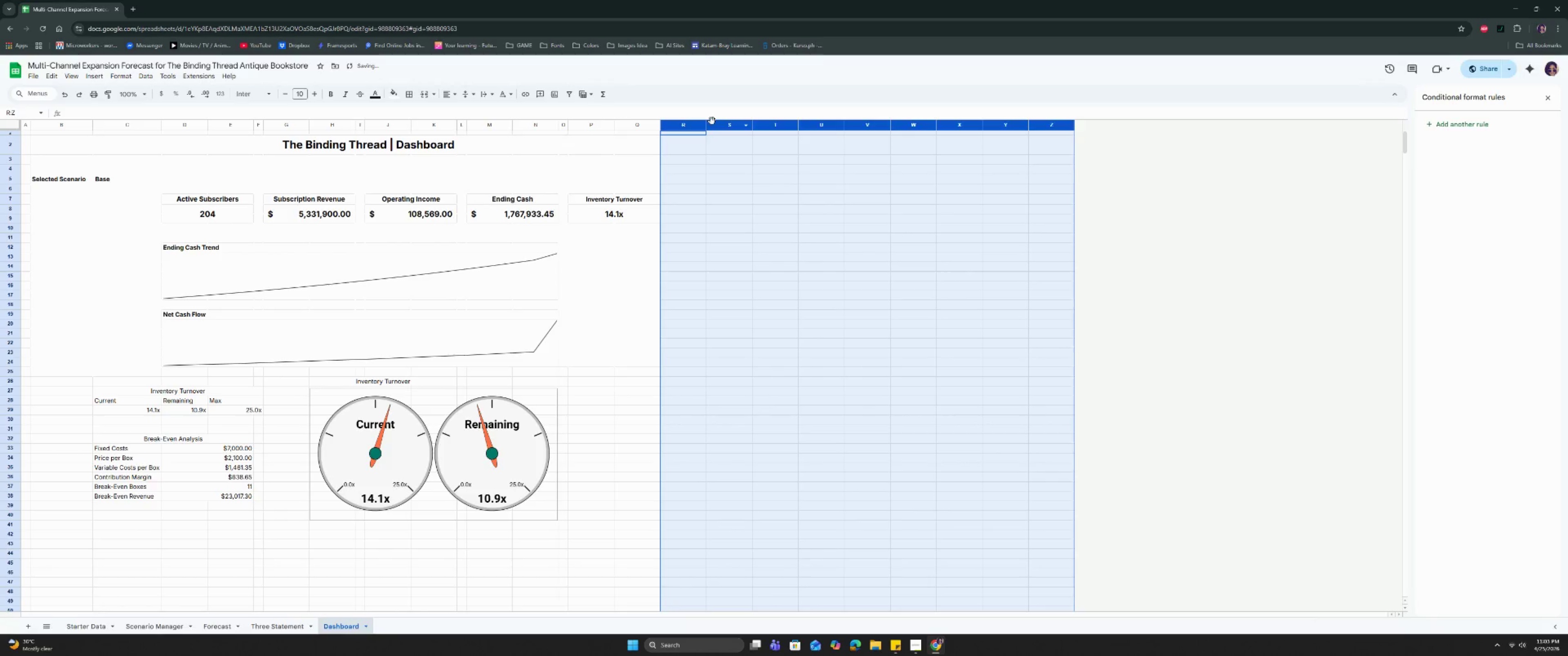 
right_click([712, 121])
 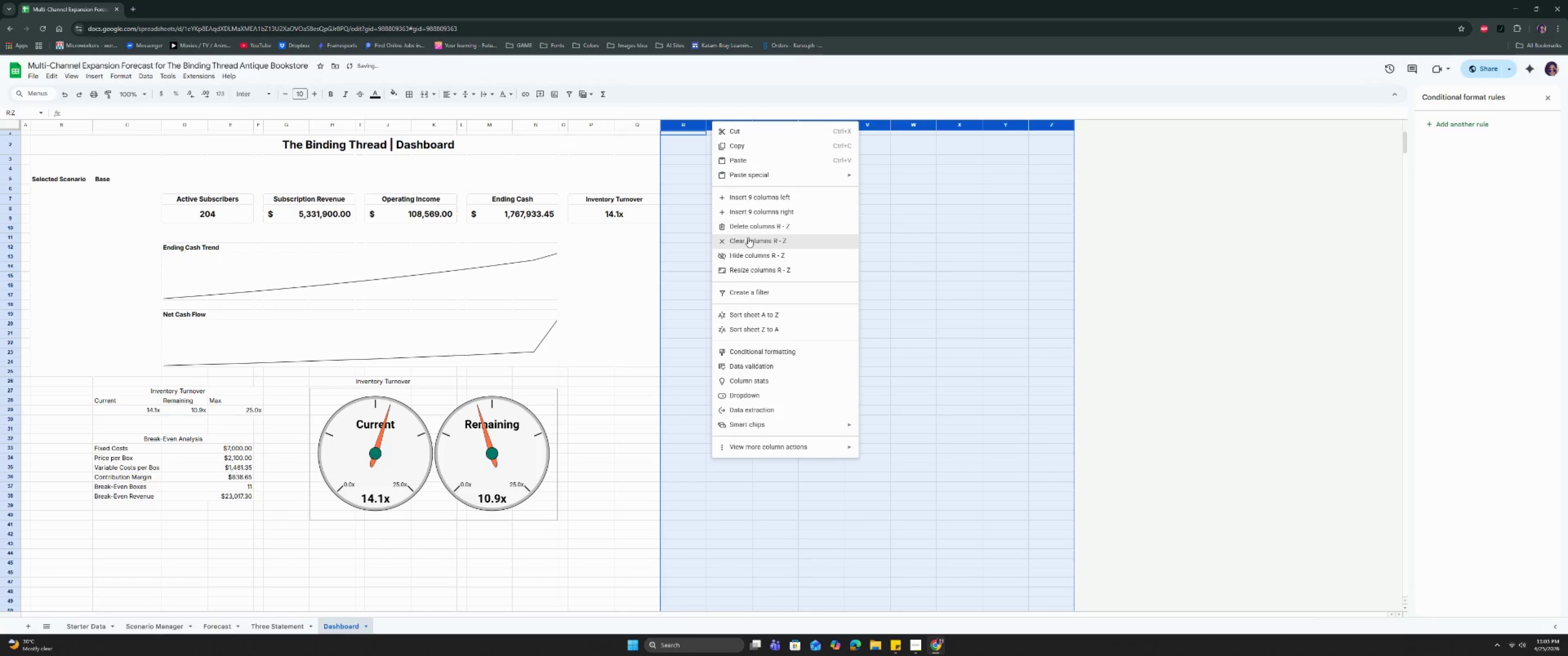 
left_click([748, 221])
 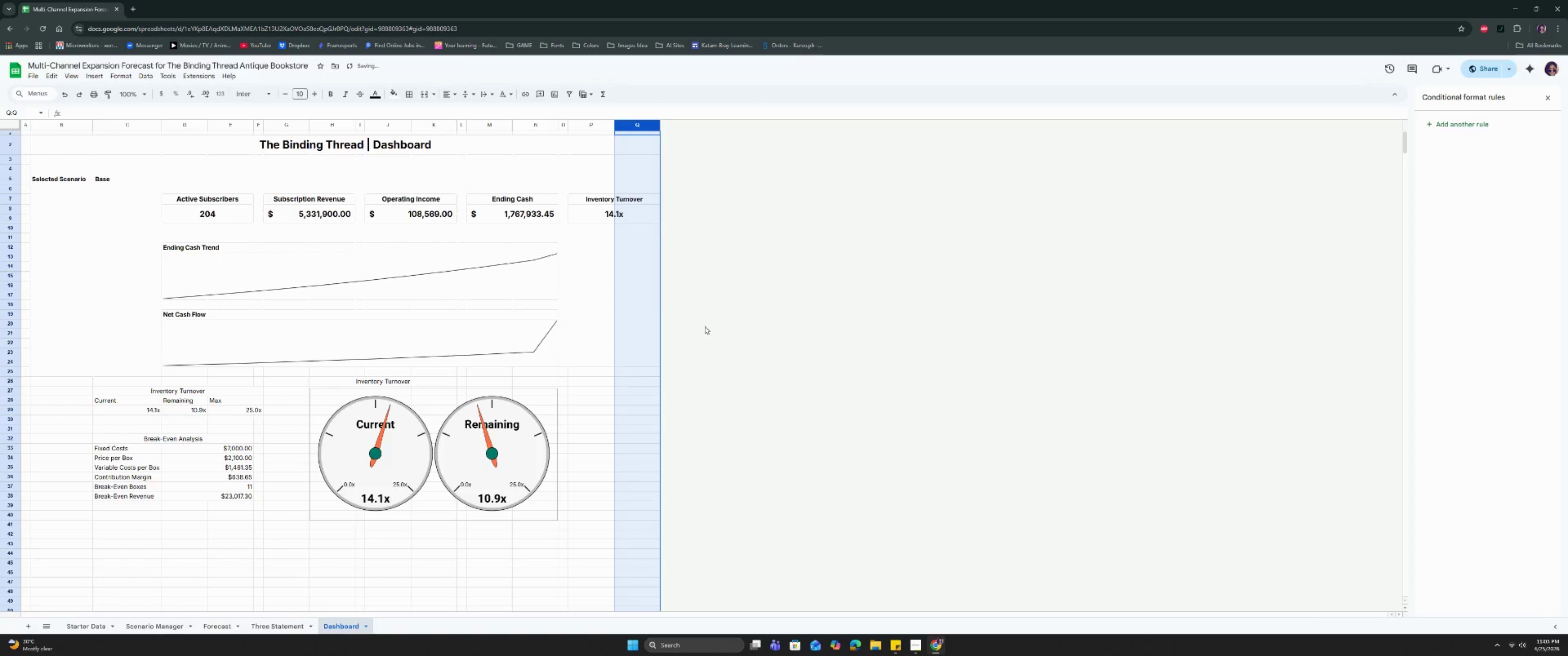 
left_click([705, 326])
 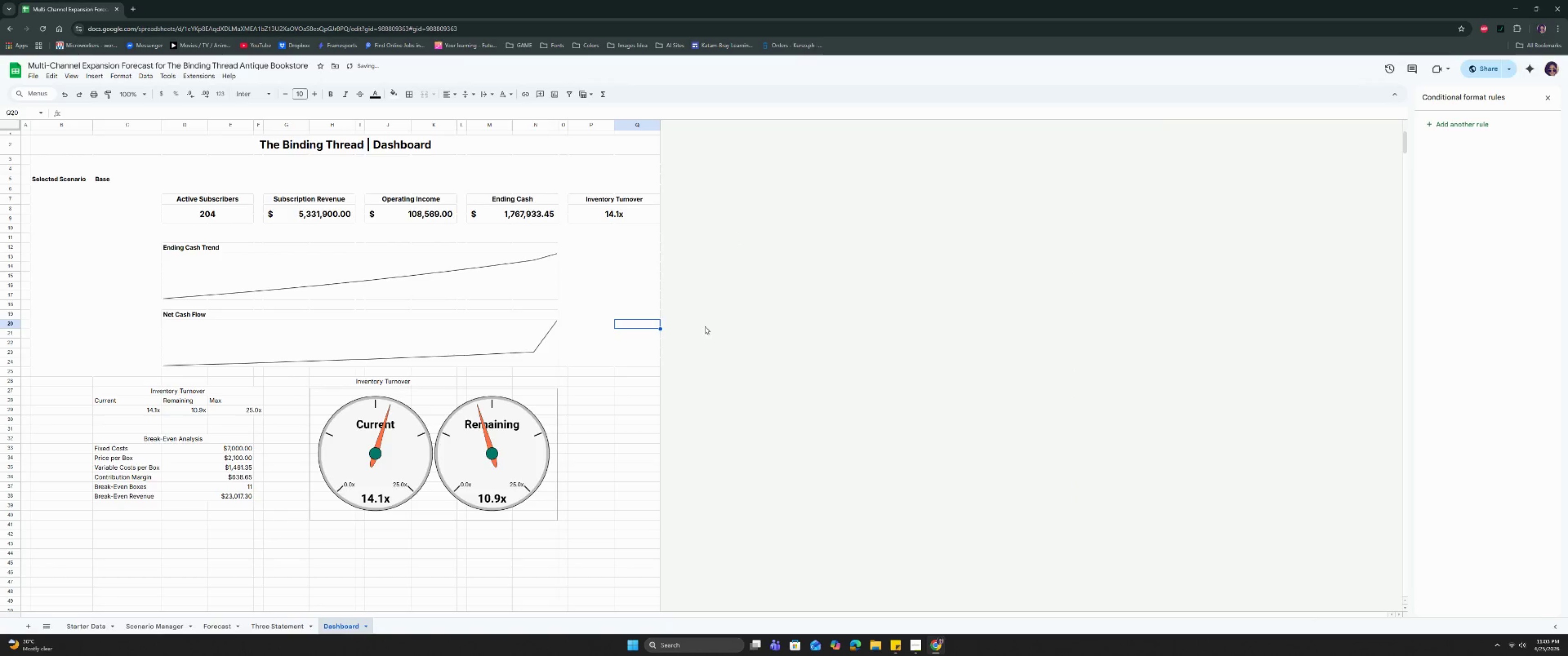 
key(Control+Z)
 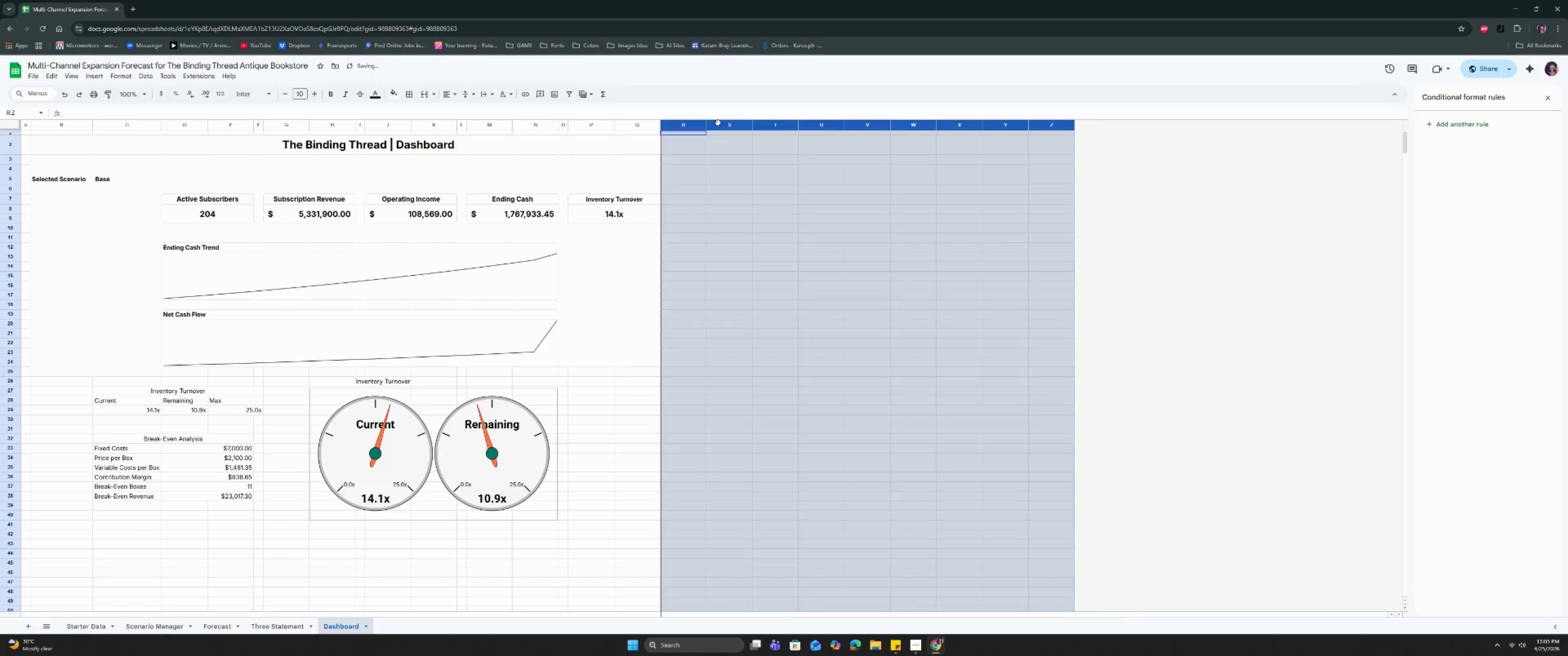 
double_click([684, 125])
 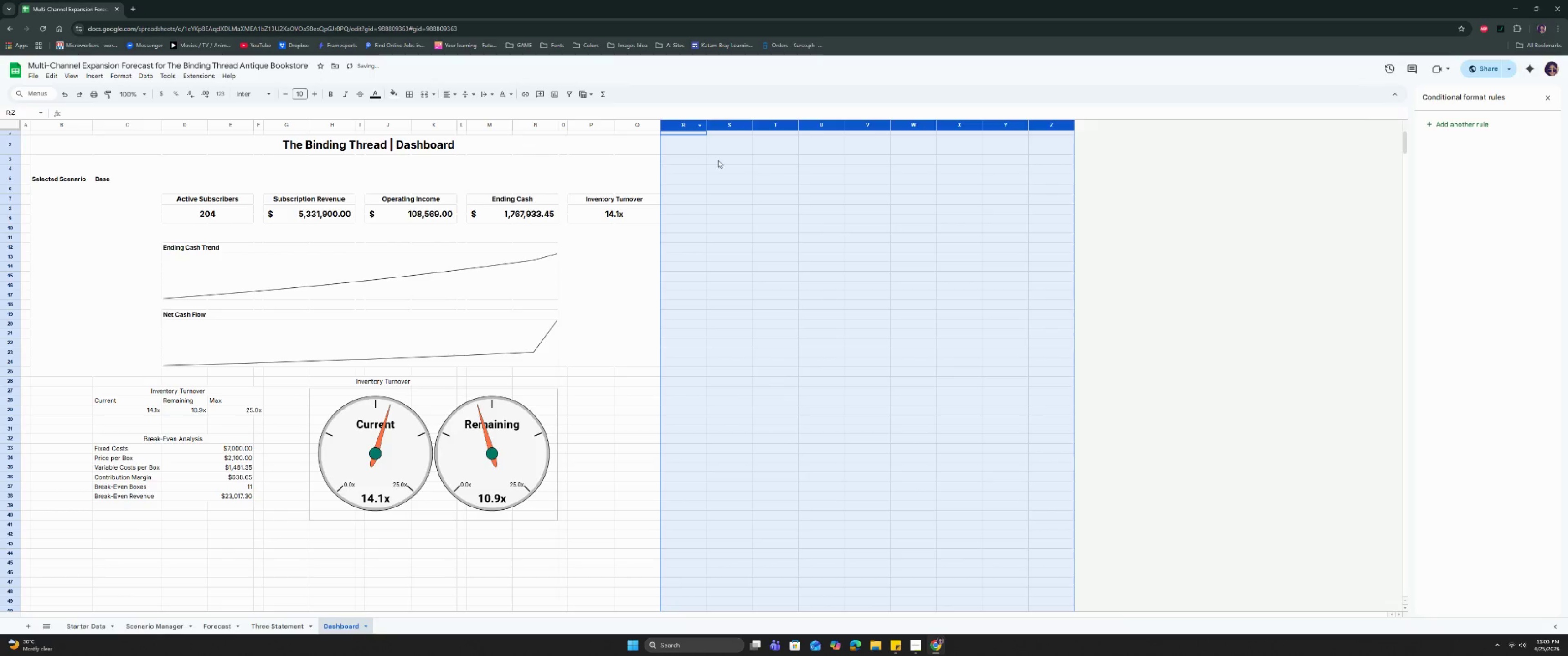 
triple_click([721, 164])
 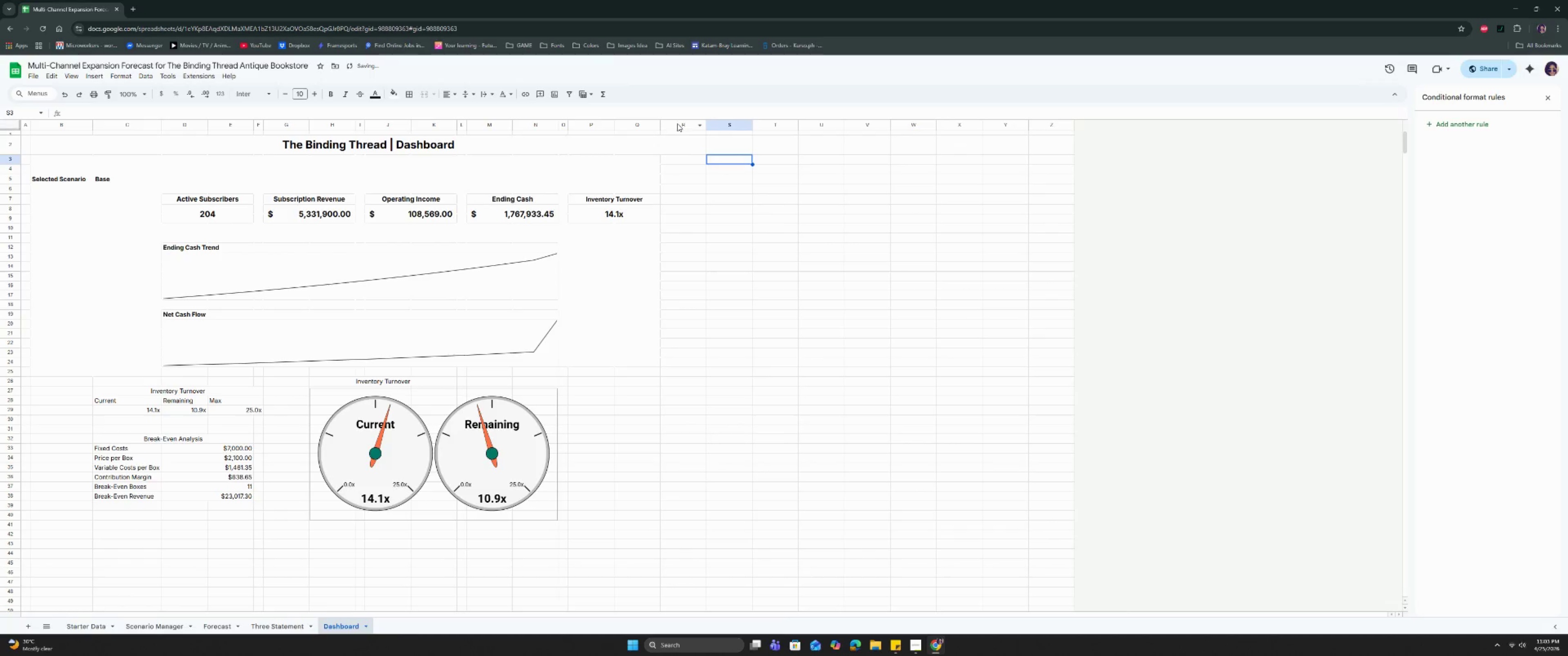 
triple_click([677, 122])
 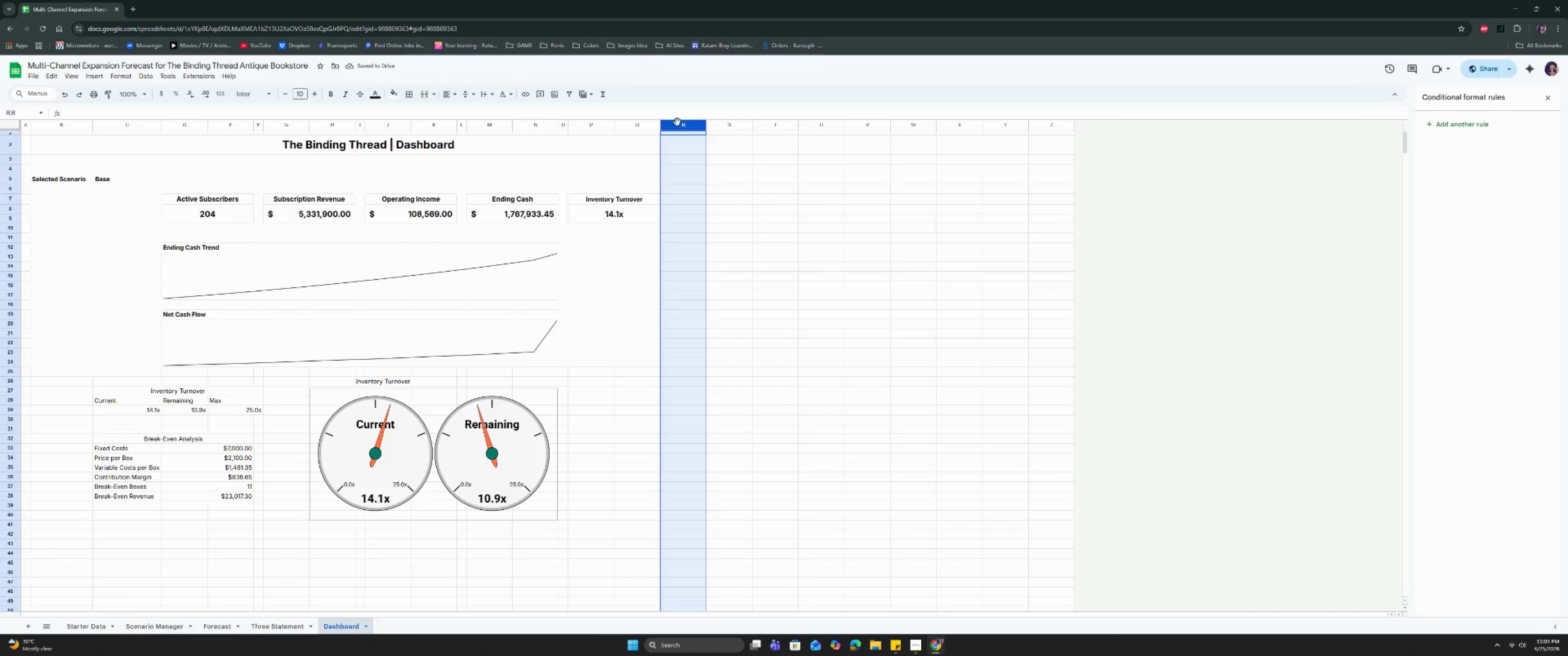 
right_click([677, 122])
 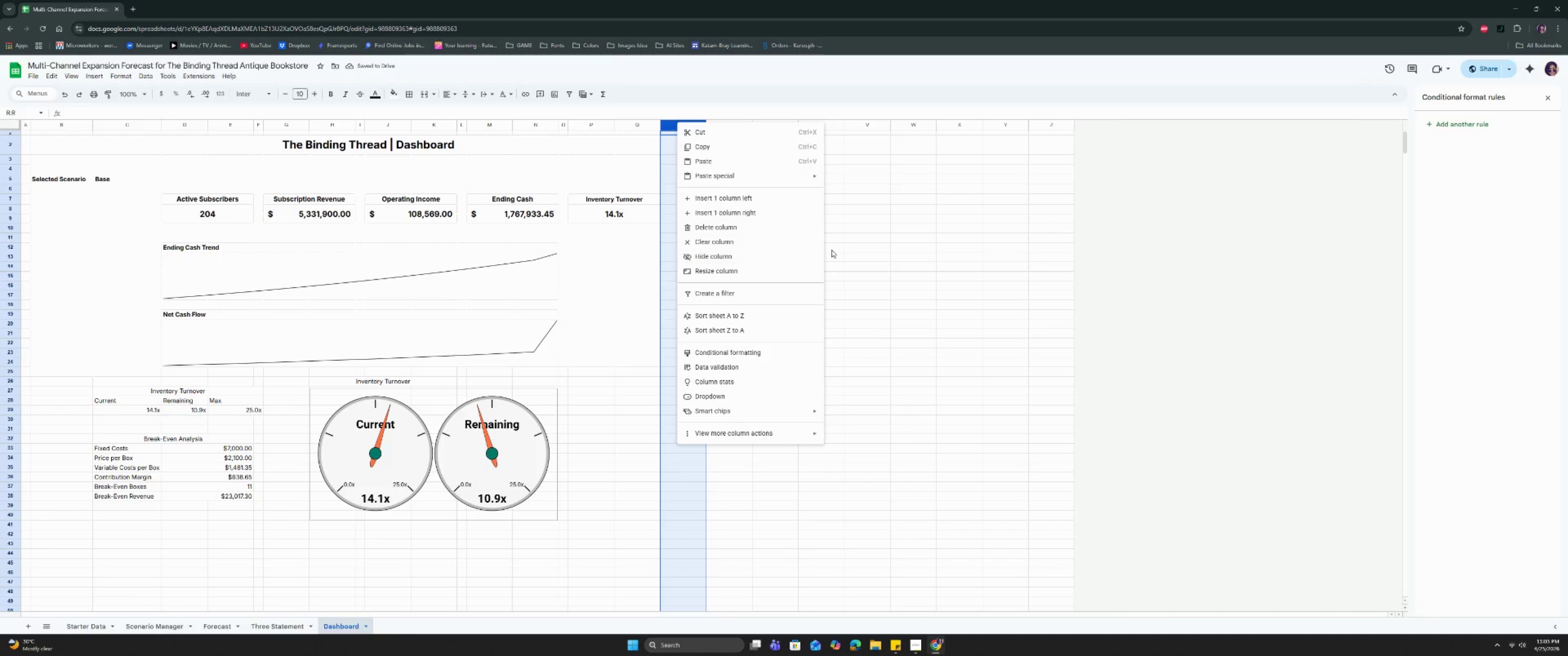 
left_click([892, 232])
 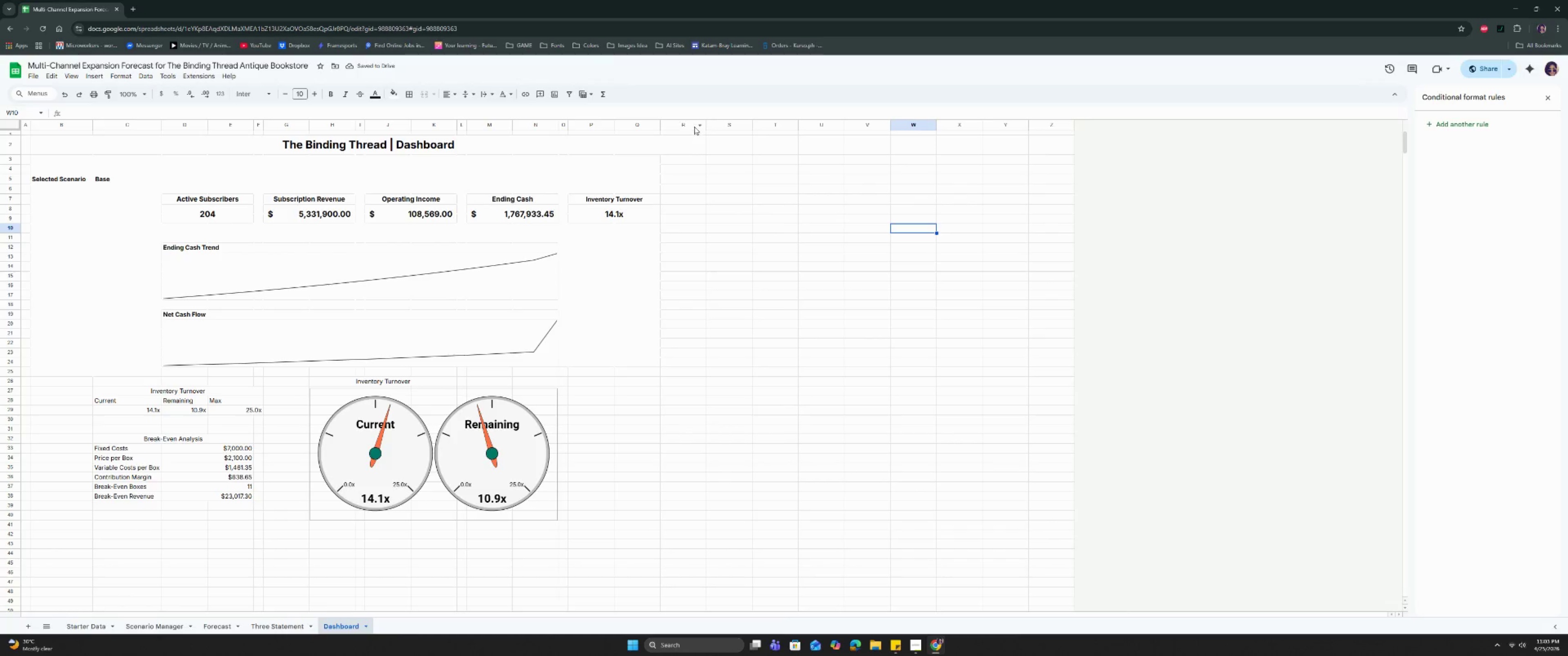 
left_click([692, 122])
 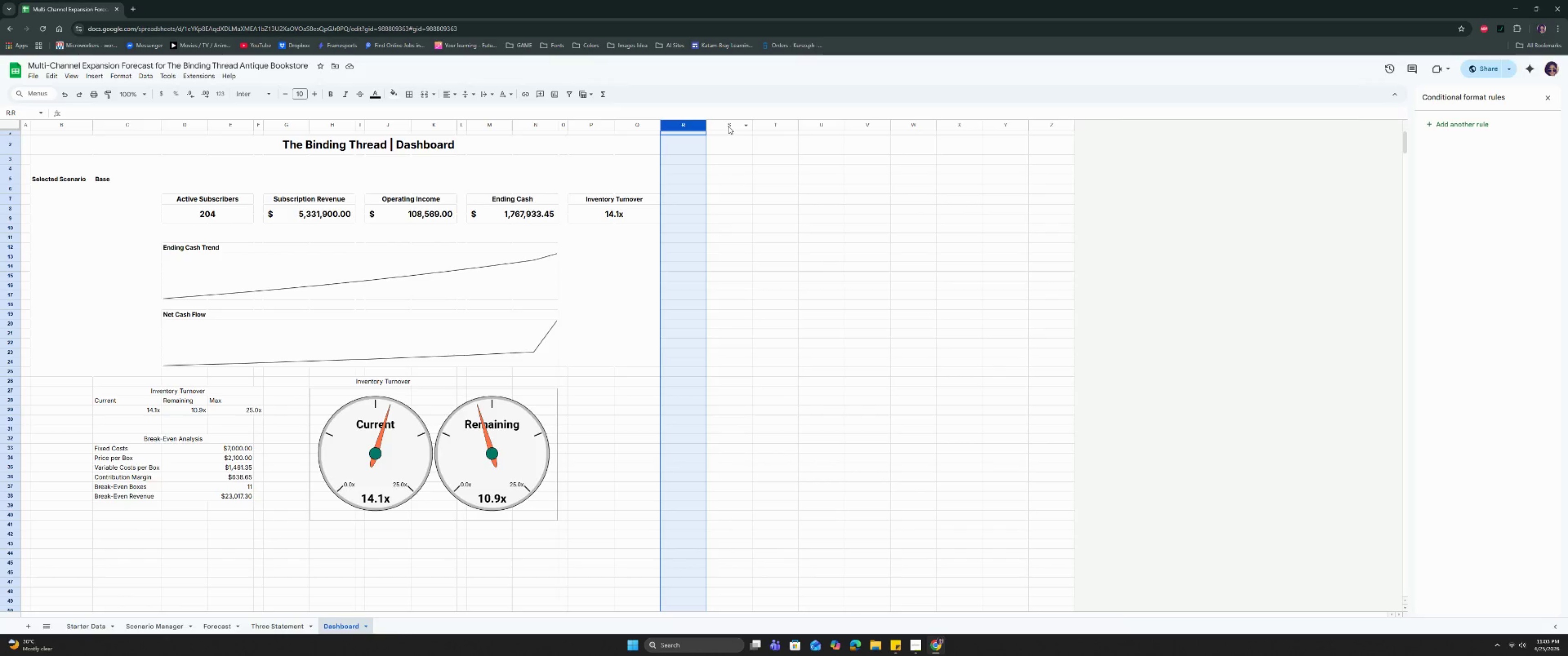 
left_click([728, 126])
 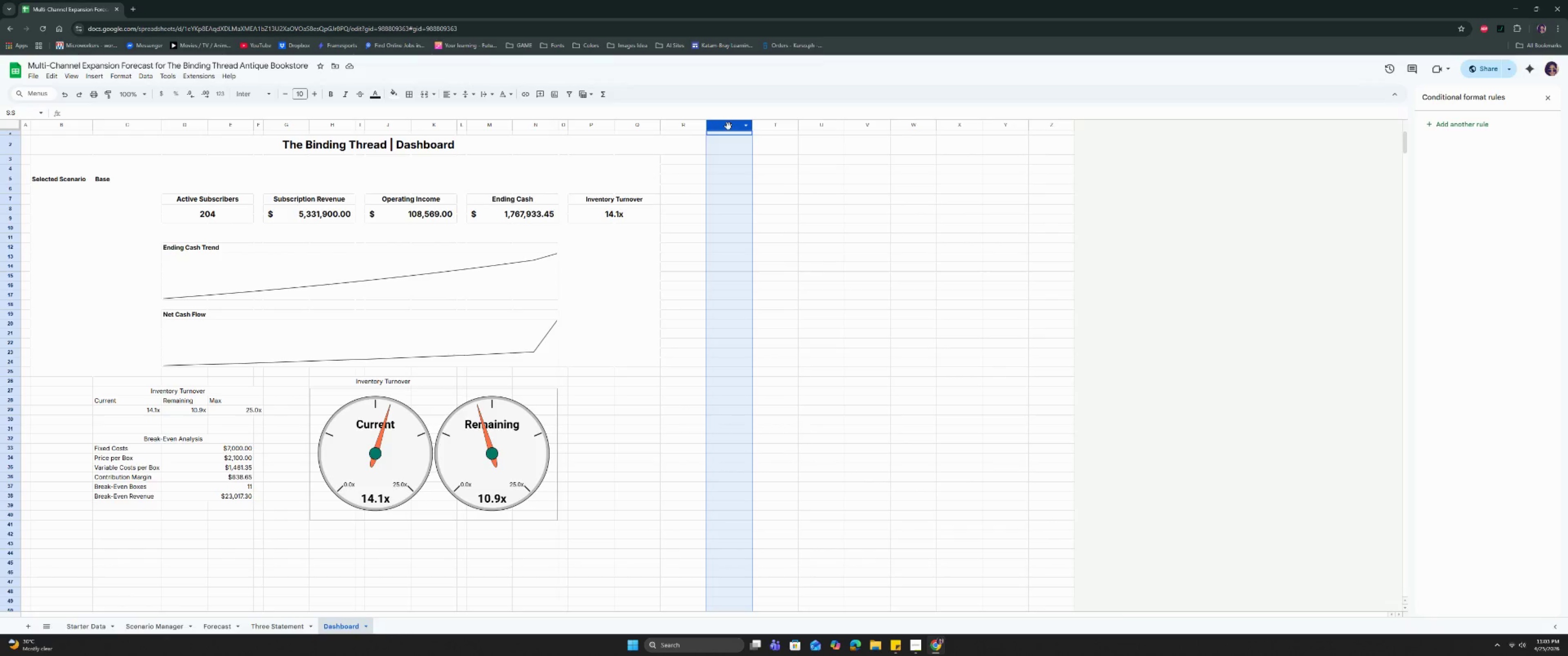 
right_click([728, 126])
 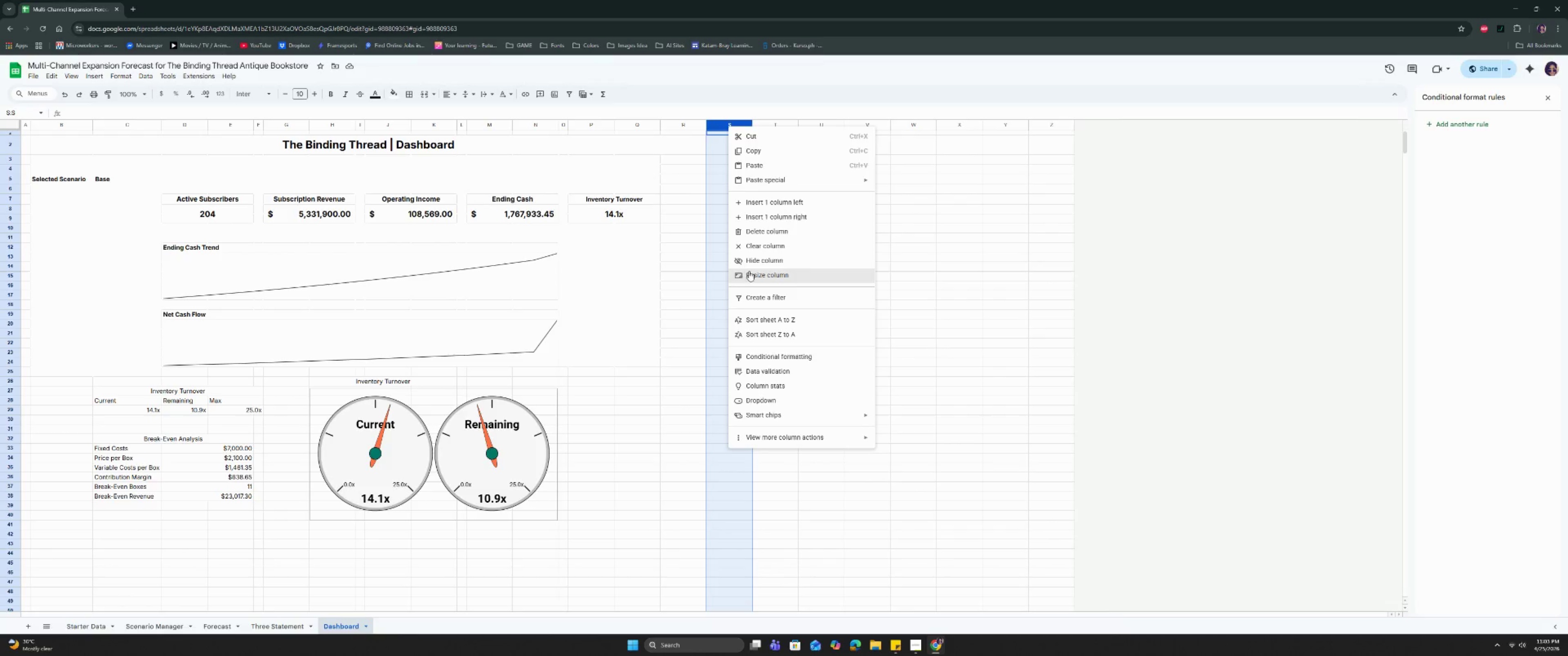 
left_click([749, 271])
 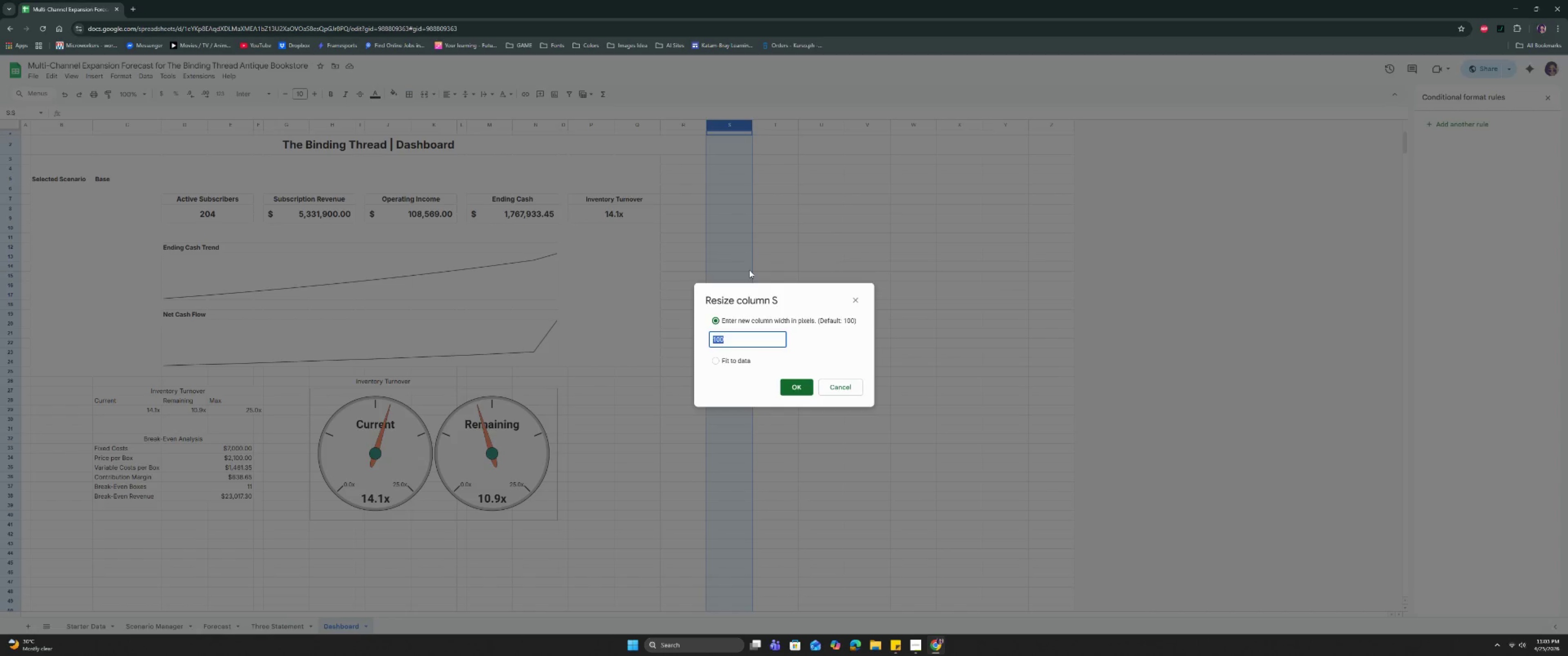 
type(20)
 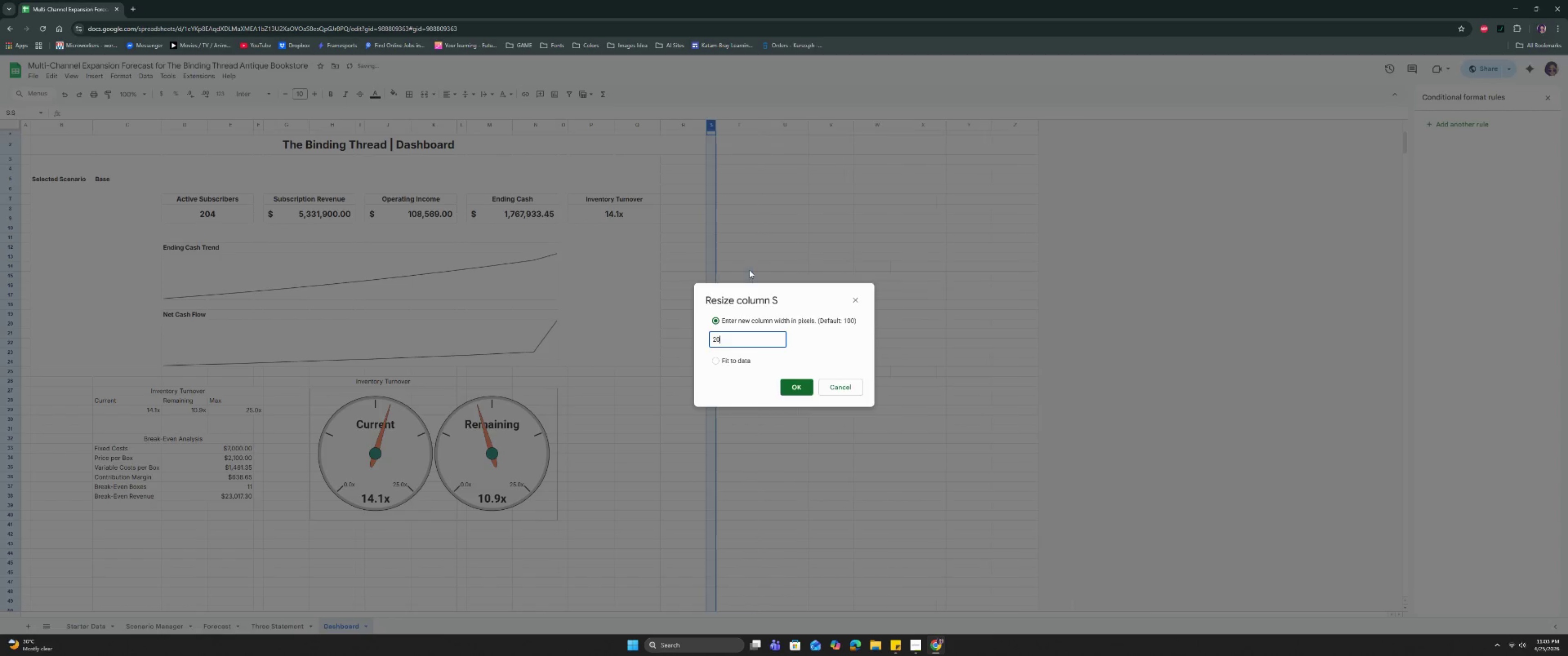 
key(Enter)
 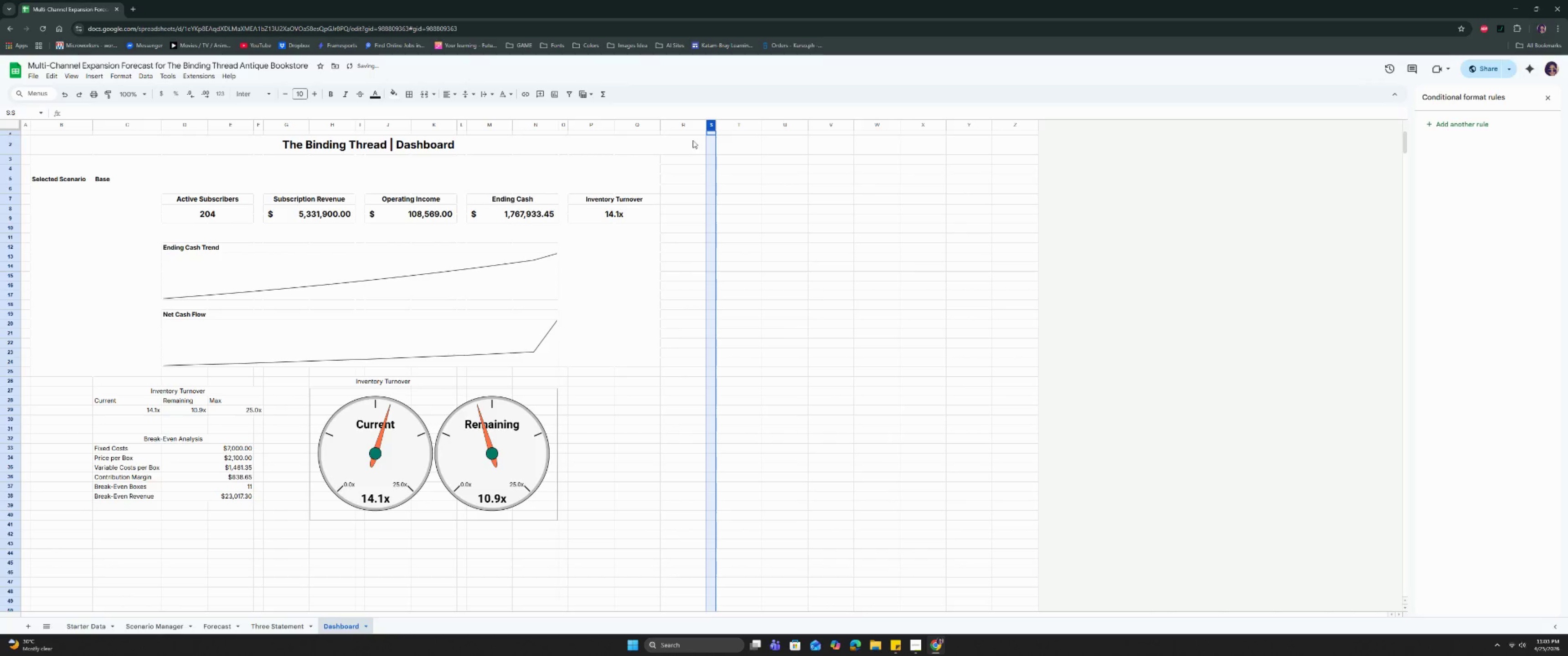 
left_click_drag(start_coordinate=[687, 126], to_coordinate=[1008, 136])
 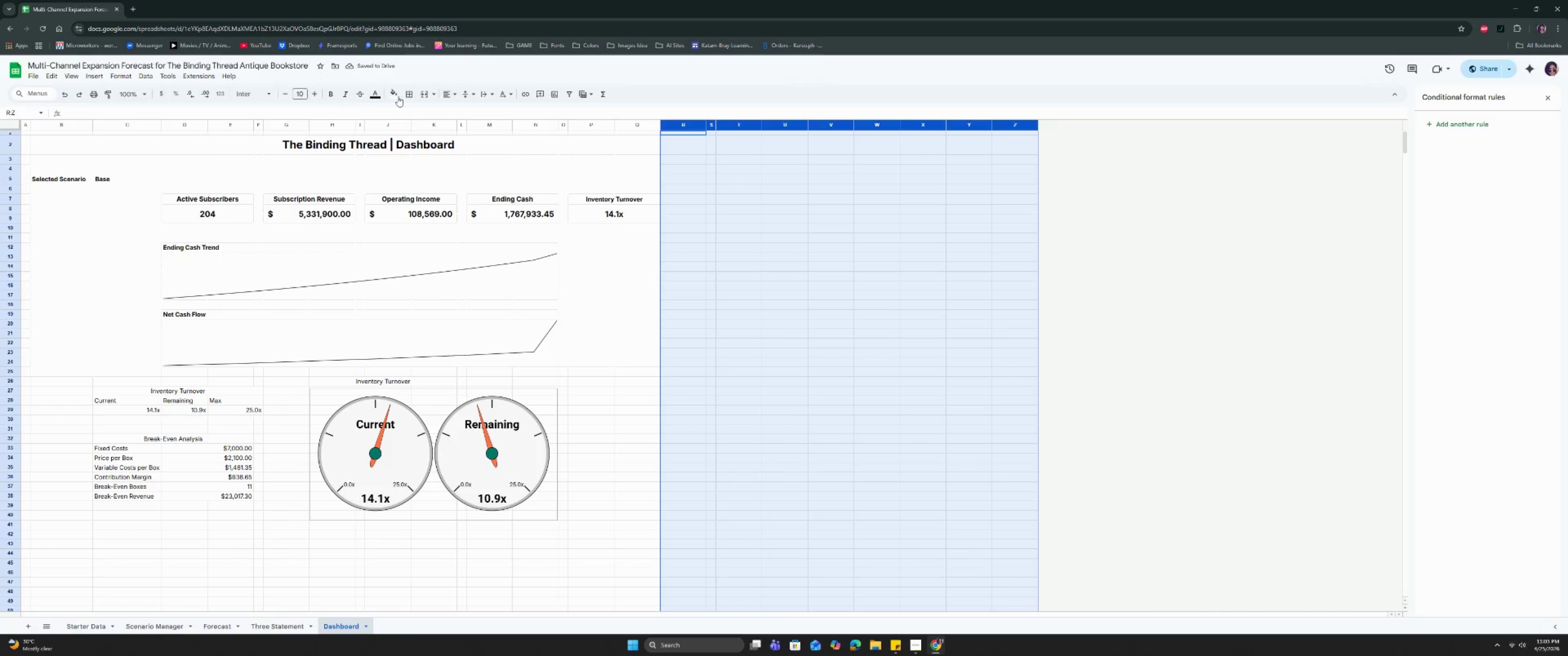 
left_click([413, 96])
 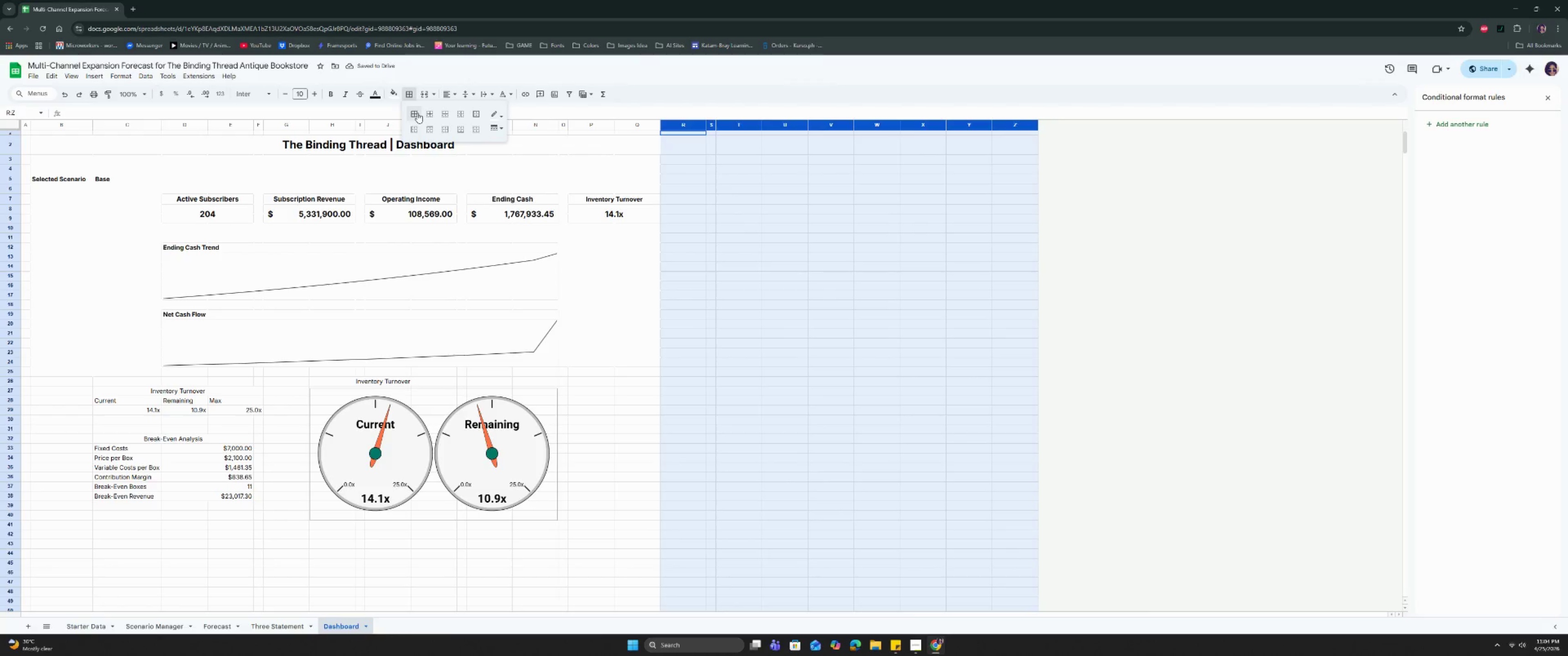 
left_click([418, 113])
 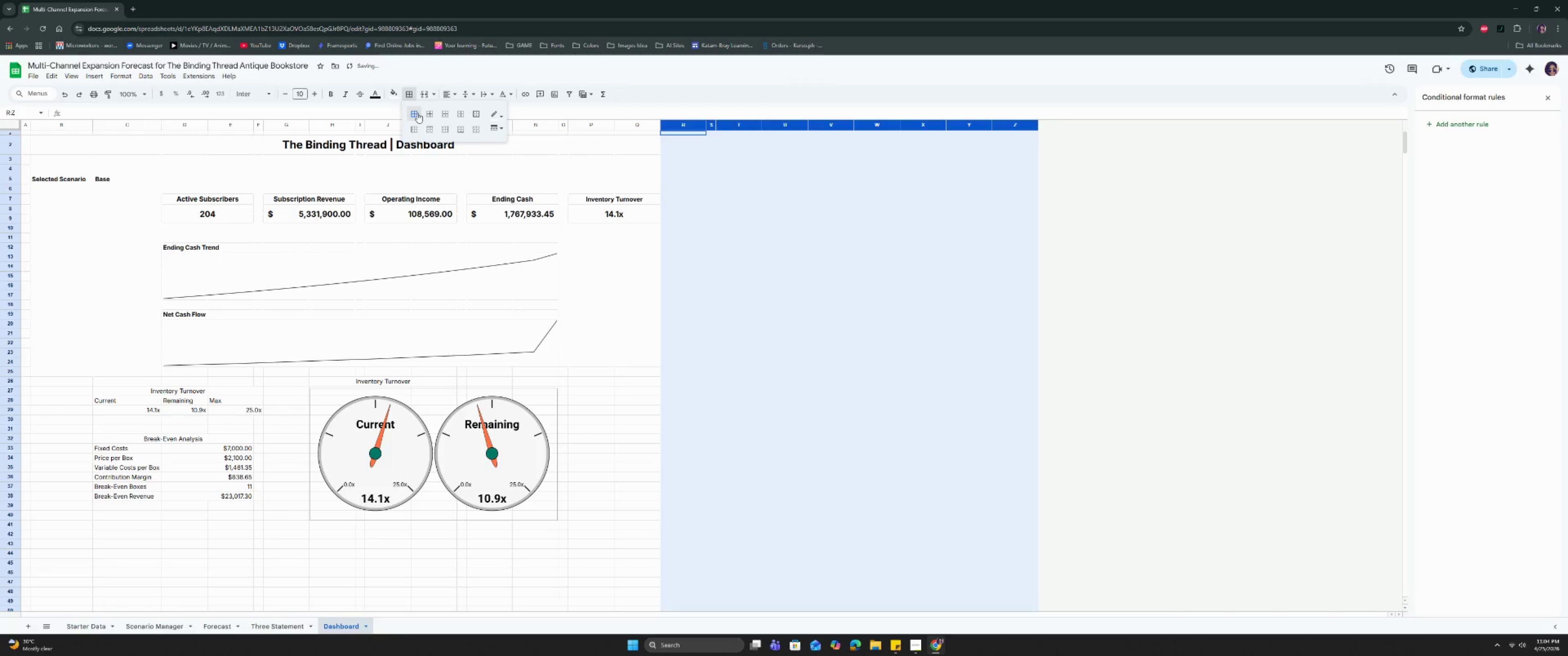 
key(Control+Z)
 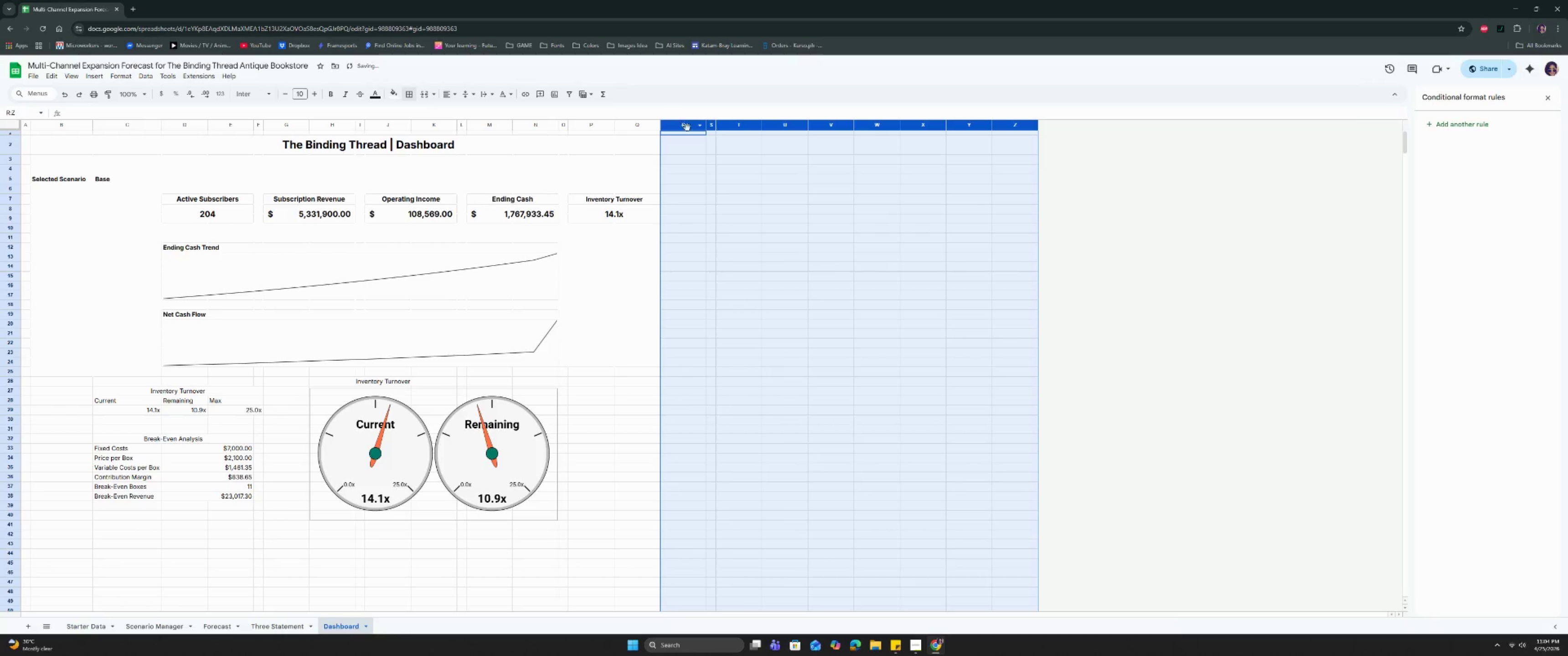 
left_click([724, 148])
 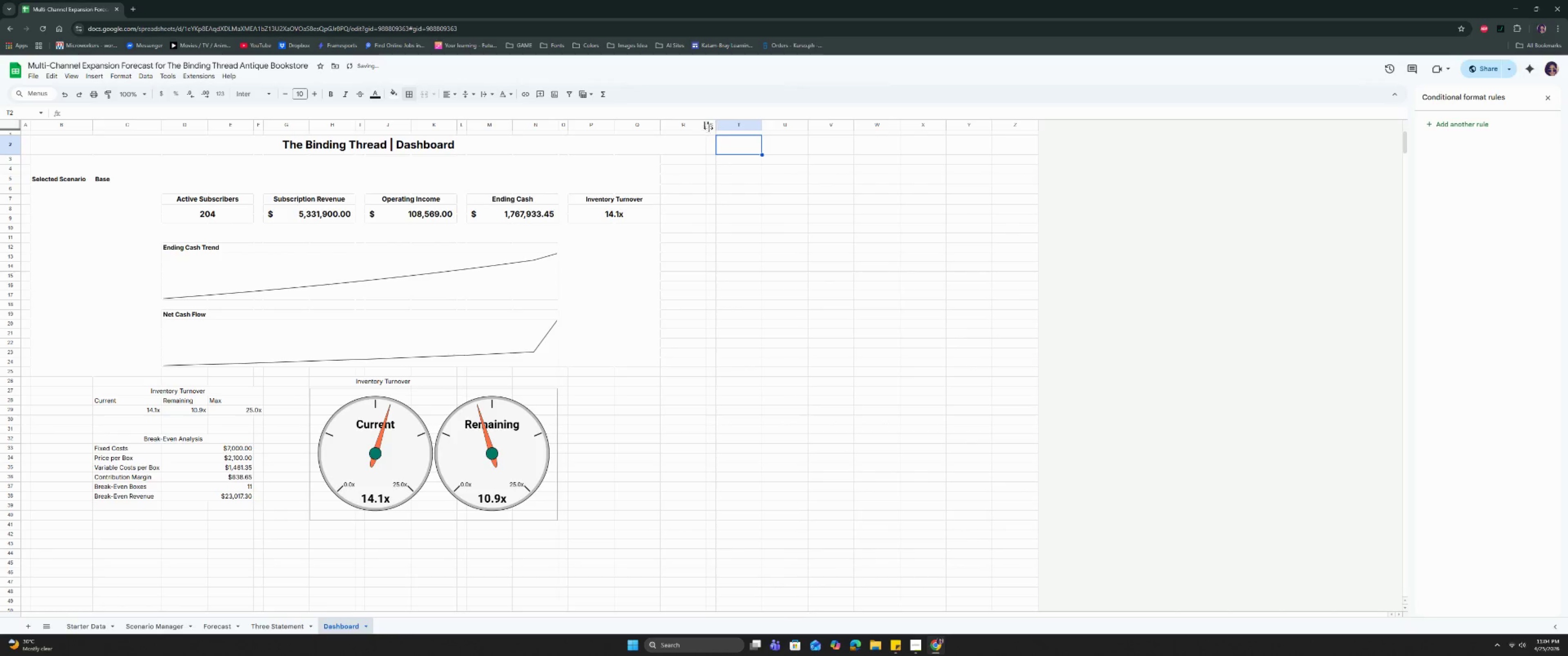 
left_click_drag(start_coordinate=[711, 125], to_coordinate=[1057, 122])
 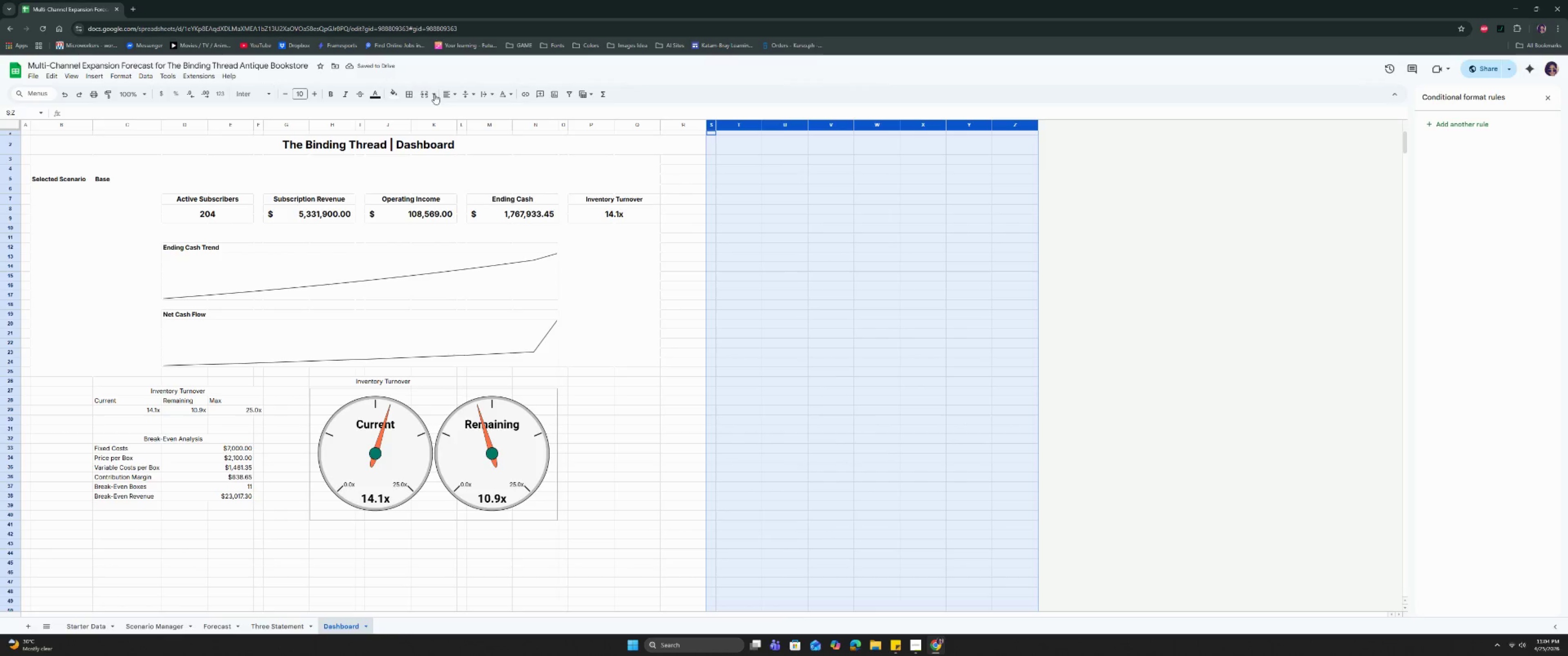 
left_click([410, 91])
 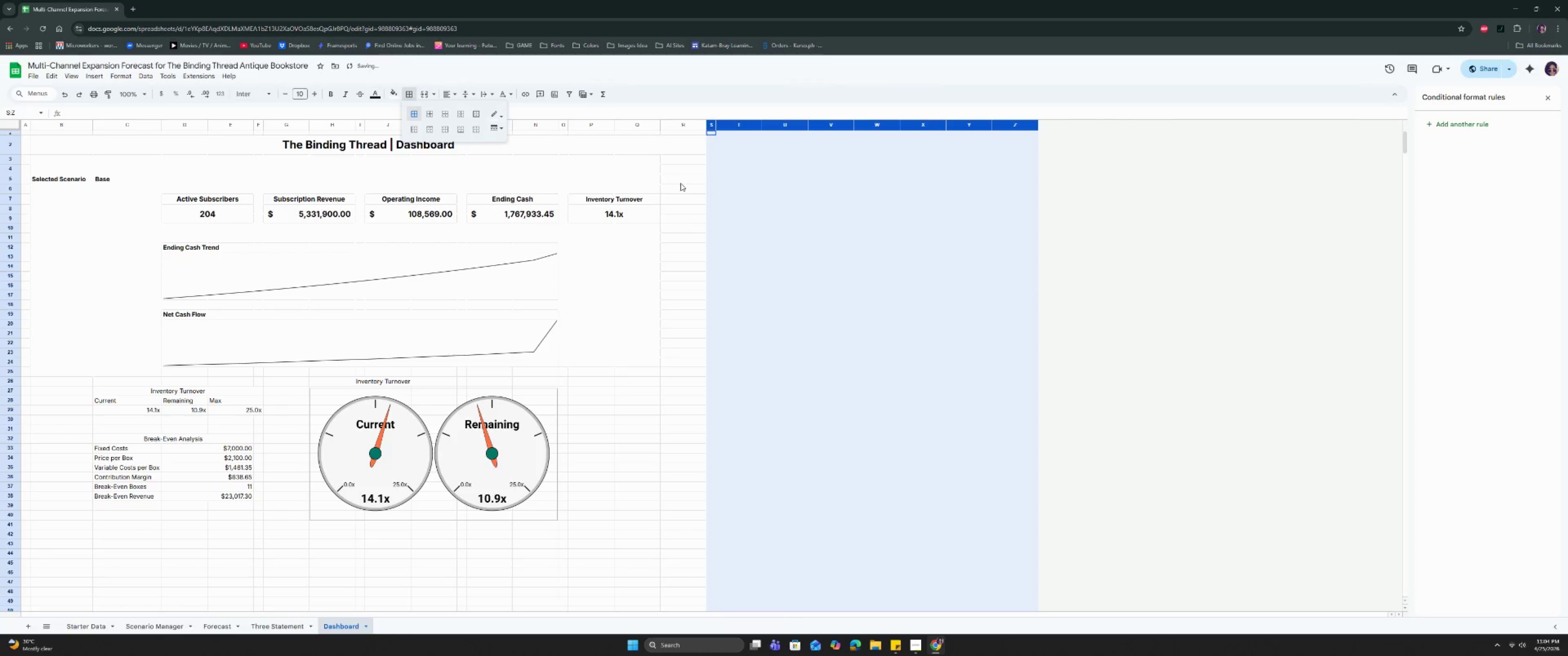 
left_click([712, 220])
 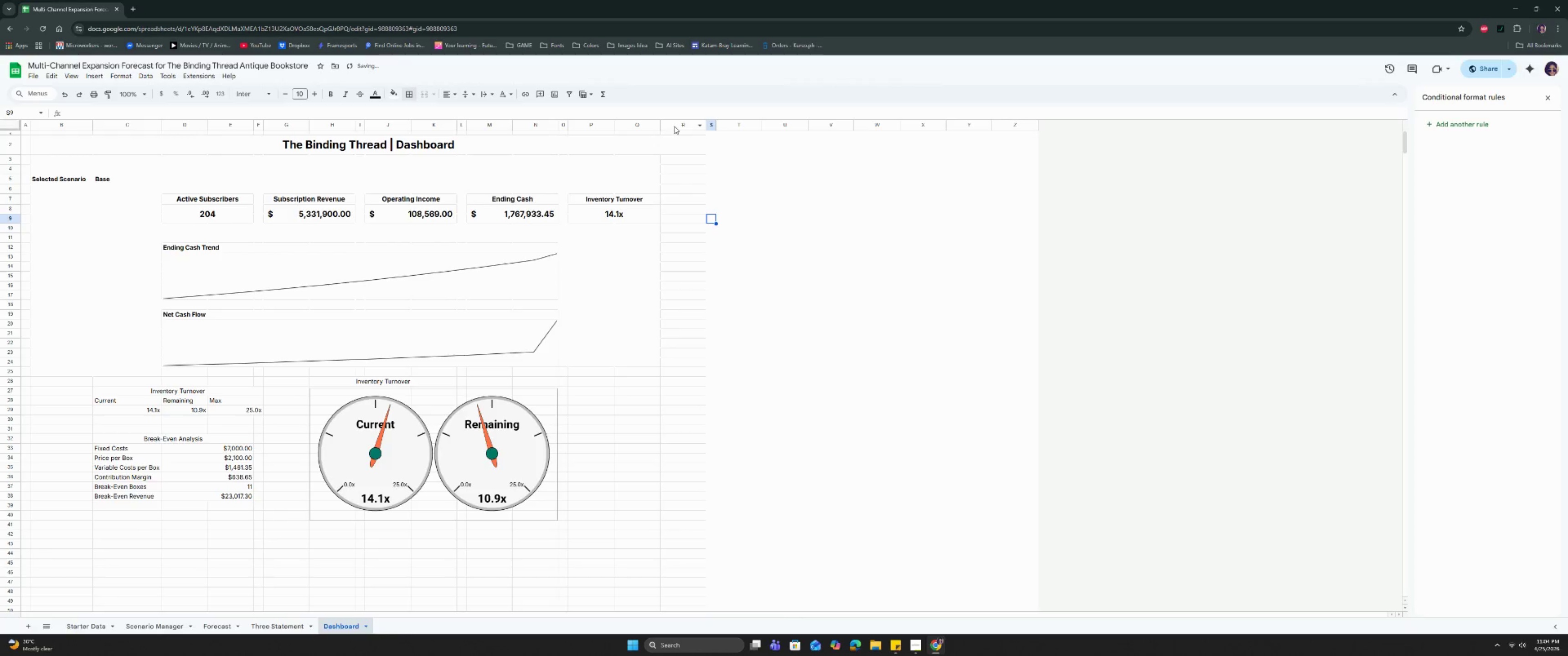 
left_click([674, 125])
 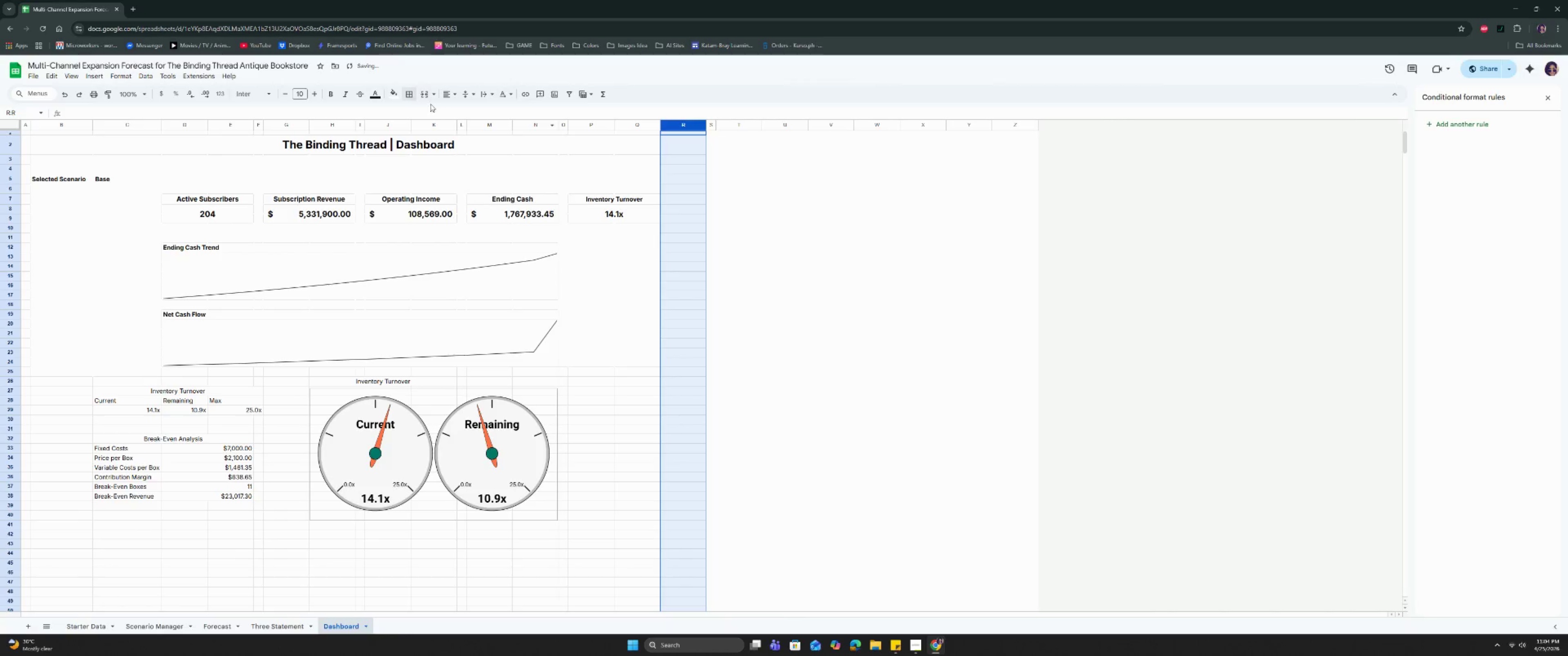 
left_click([412, 95])
 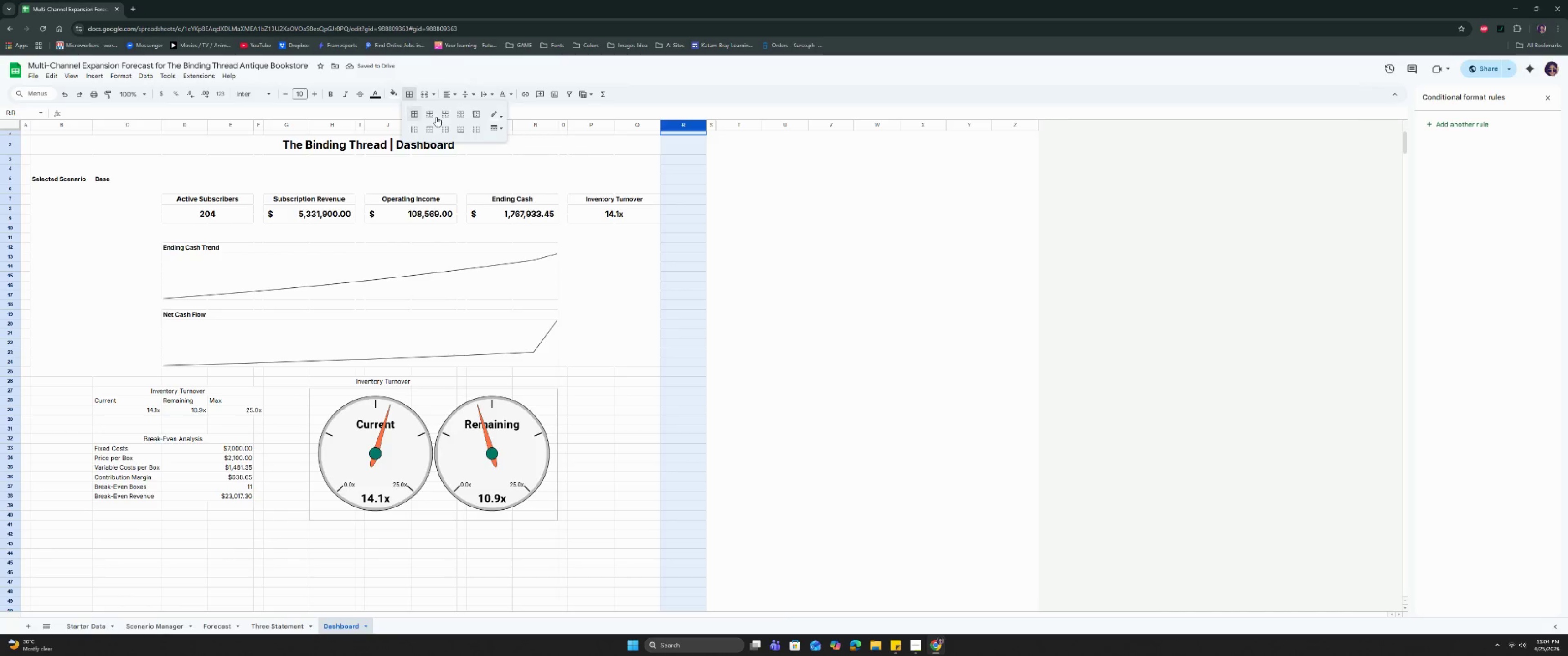 
left_click([432, 115])
 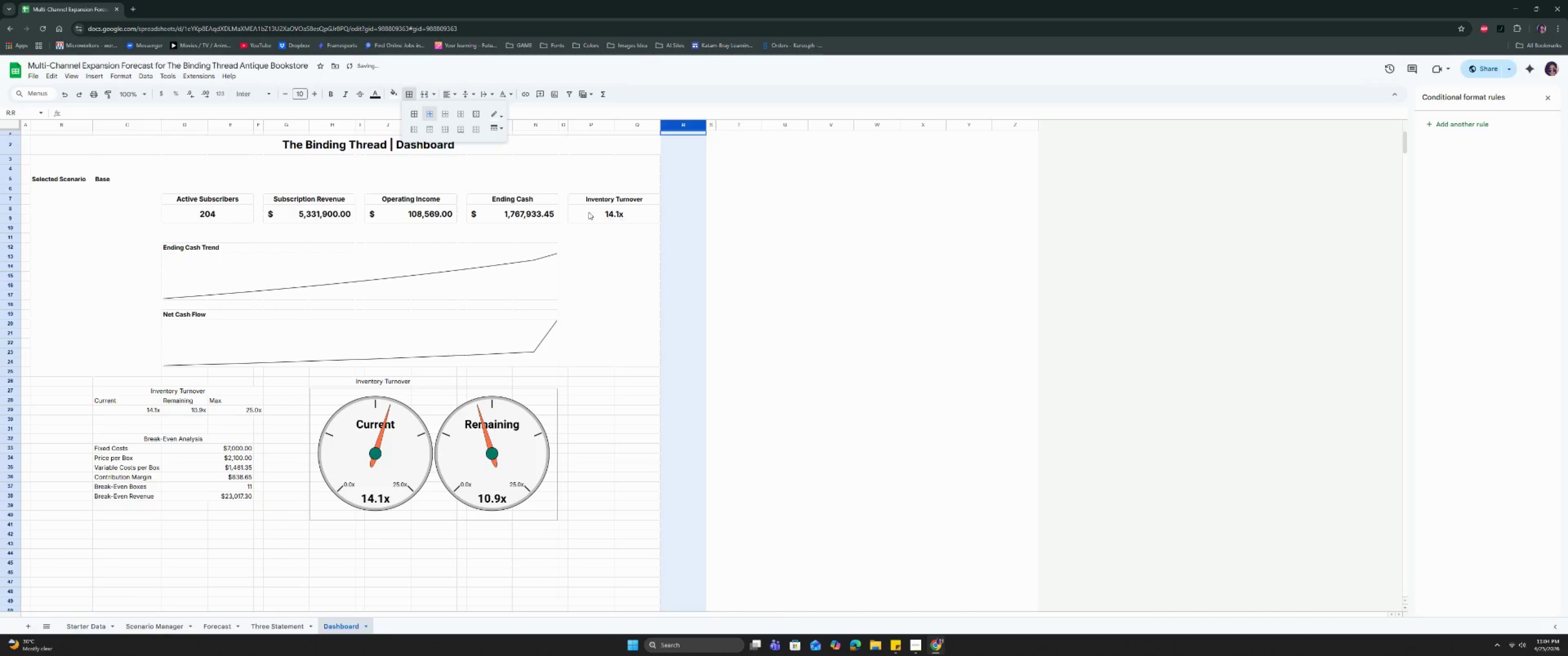 
left_click_drag(start_coordinate=[664, 267], to_coordinate=[664, 265])
 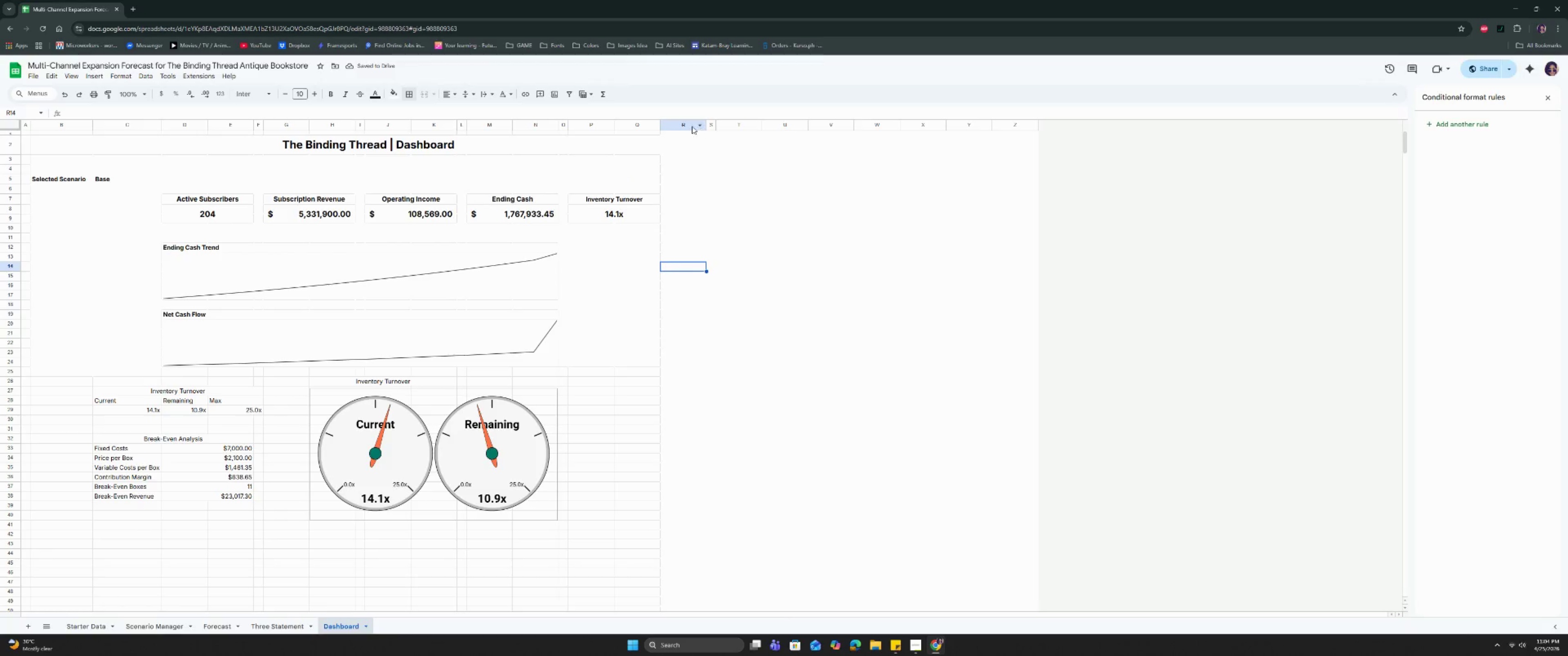 
left_click_drag(start_coordinate=[725, 124], to_coordinate=[1009, 128])
 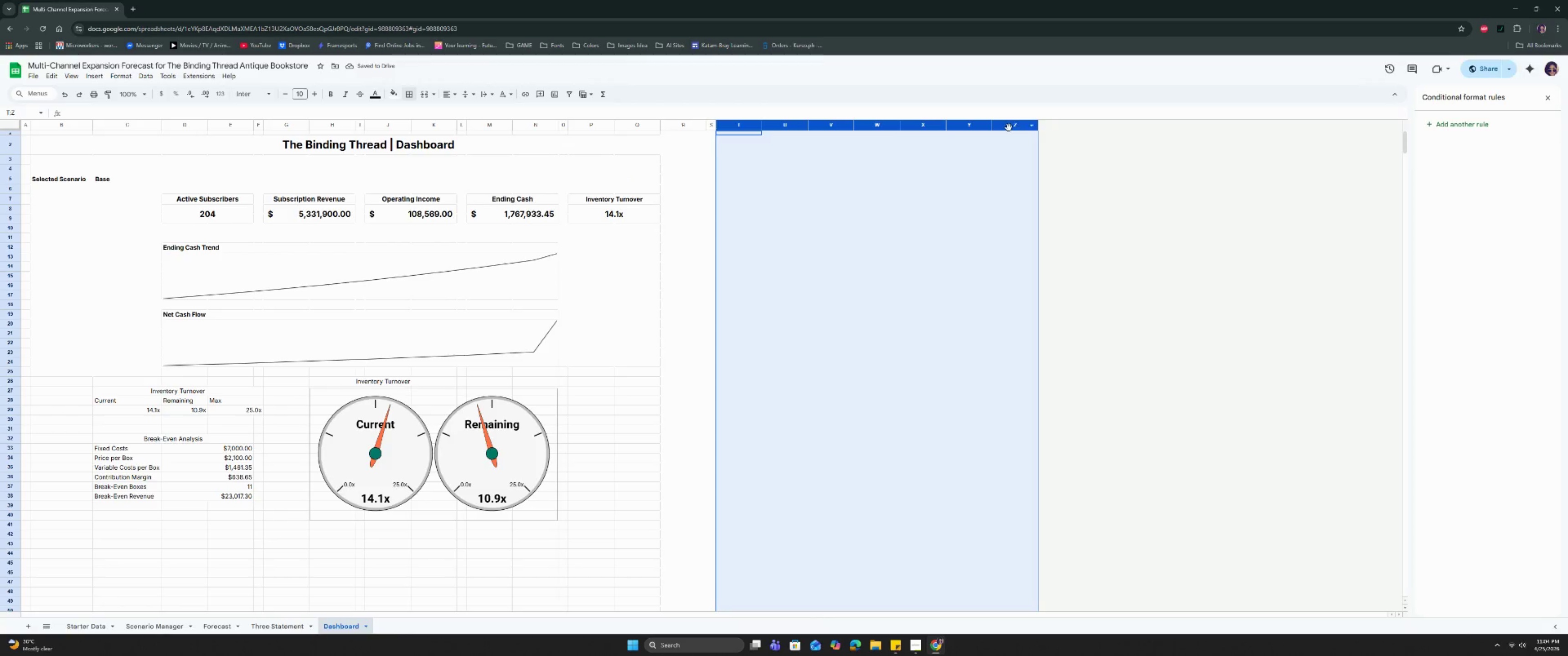 
right_click([1009, 128])
 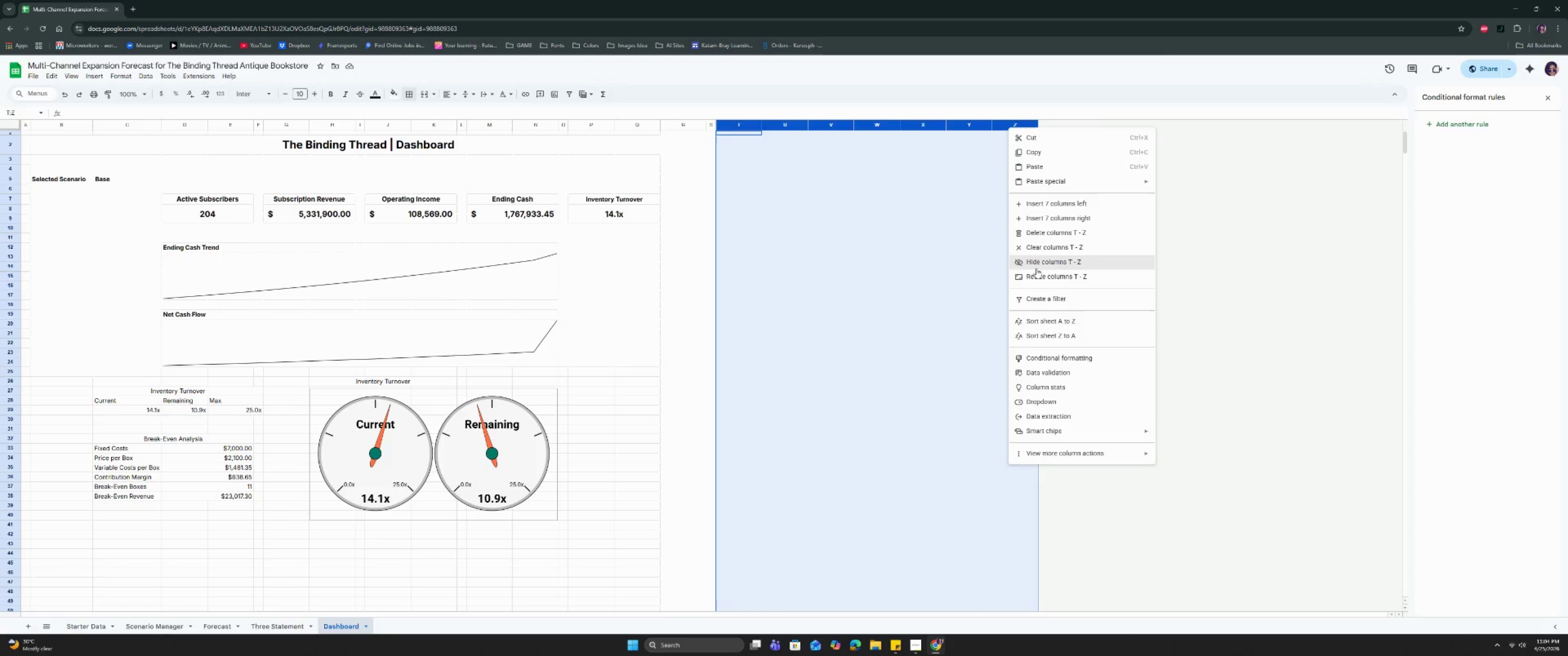 
left_click([1036, 268])
 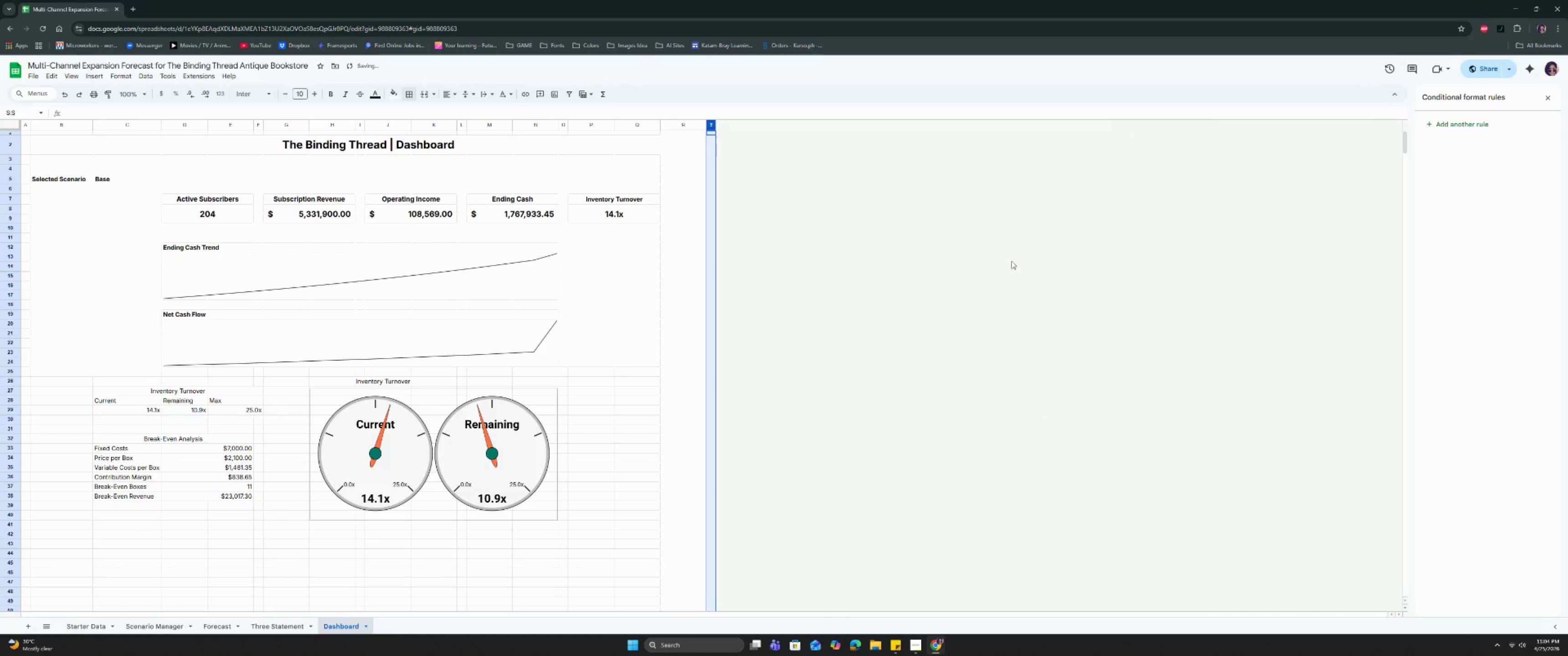 
key(Control+ControlLeft)
 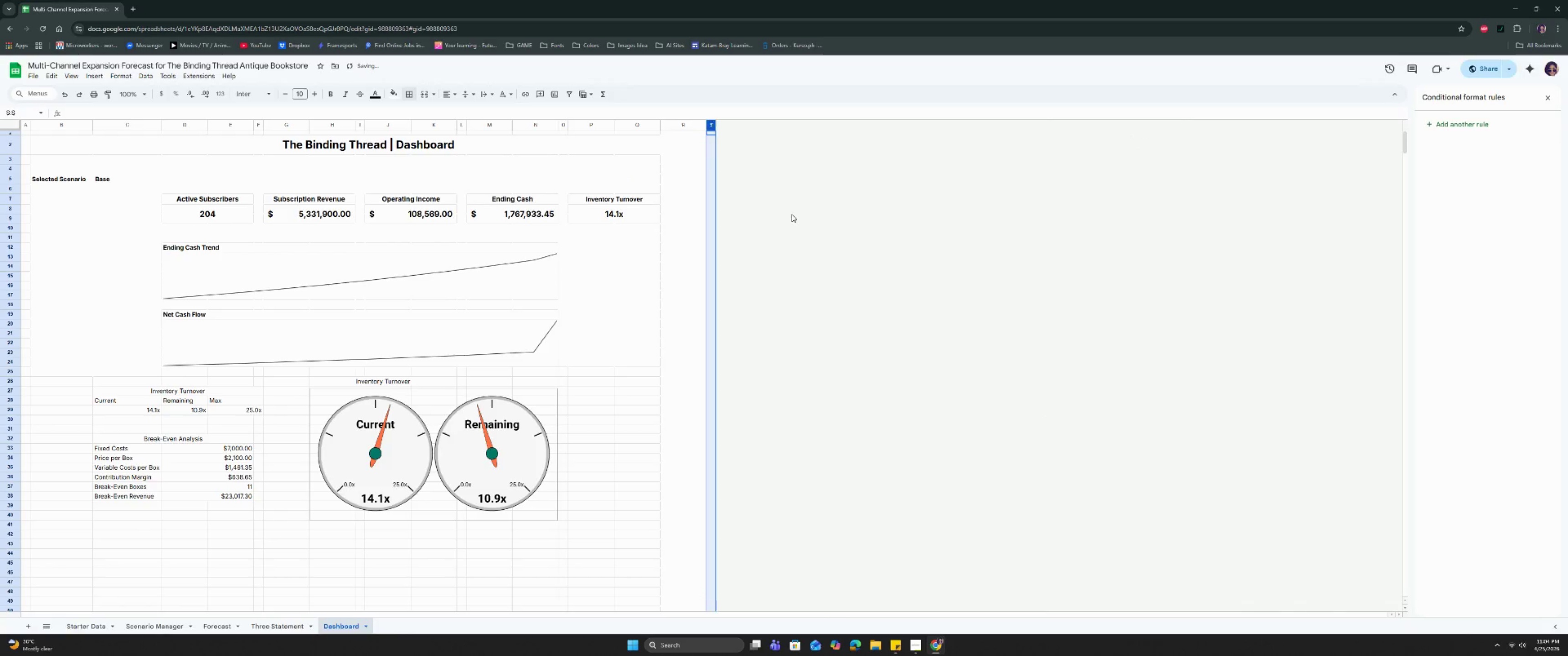 
key(Control+Z)
 